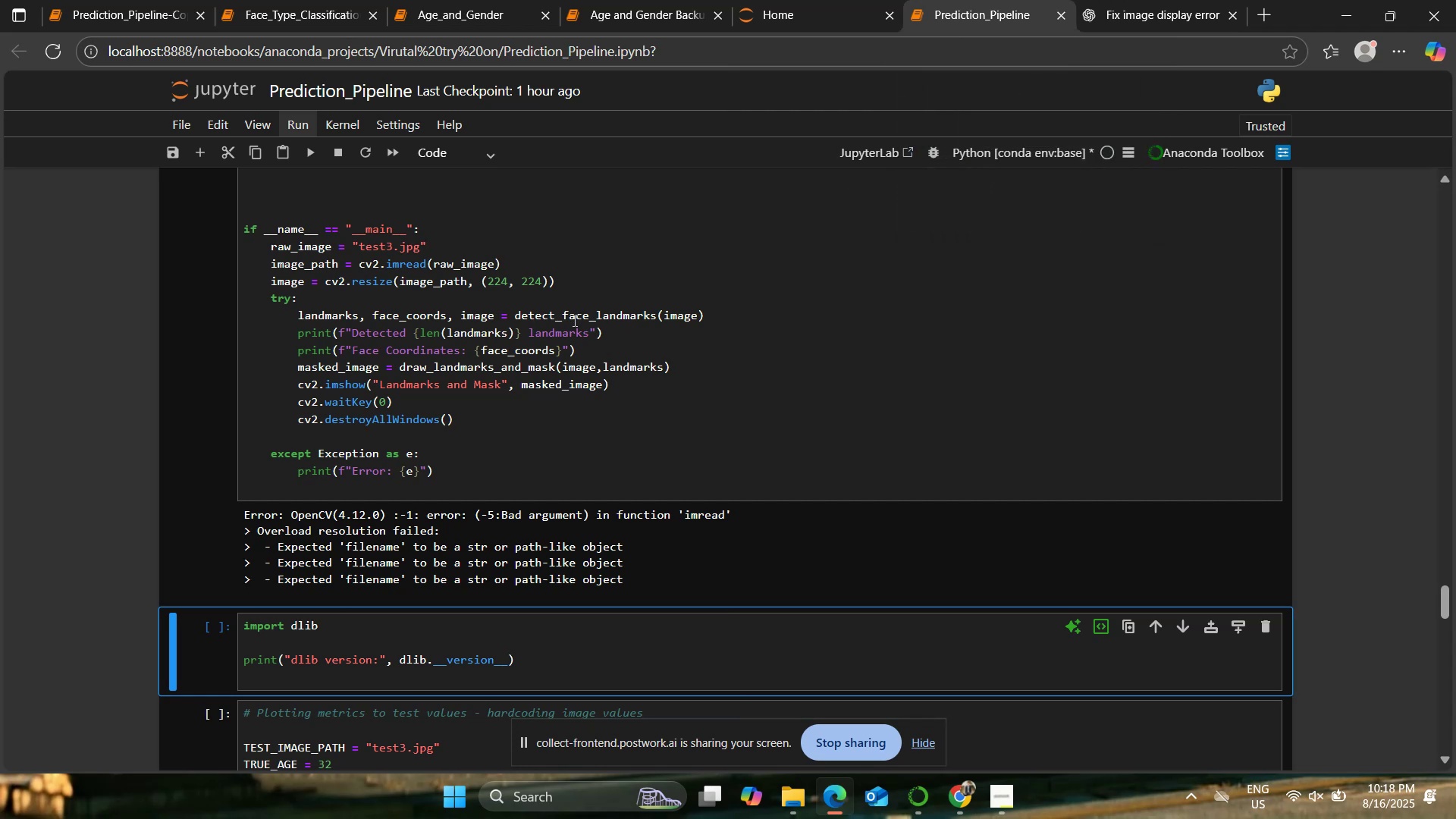 
left_click_drag(start_coordinate=[246, 218], to_coordinate=[601, 497])
 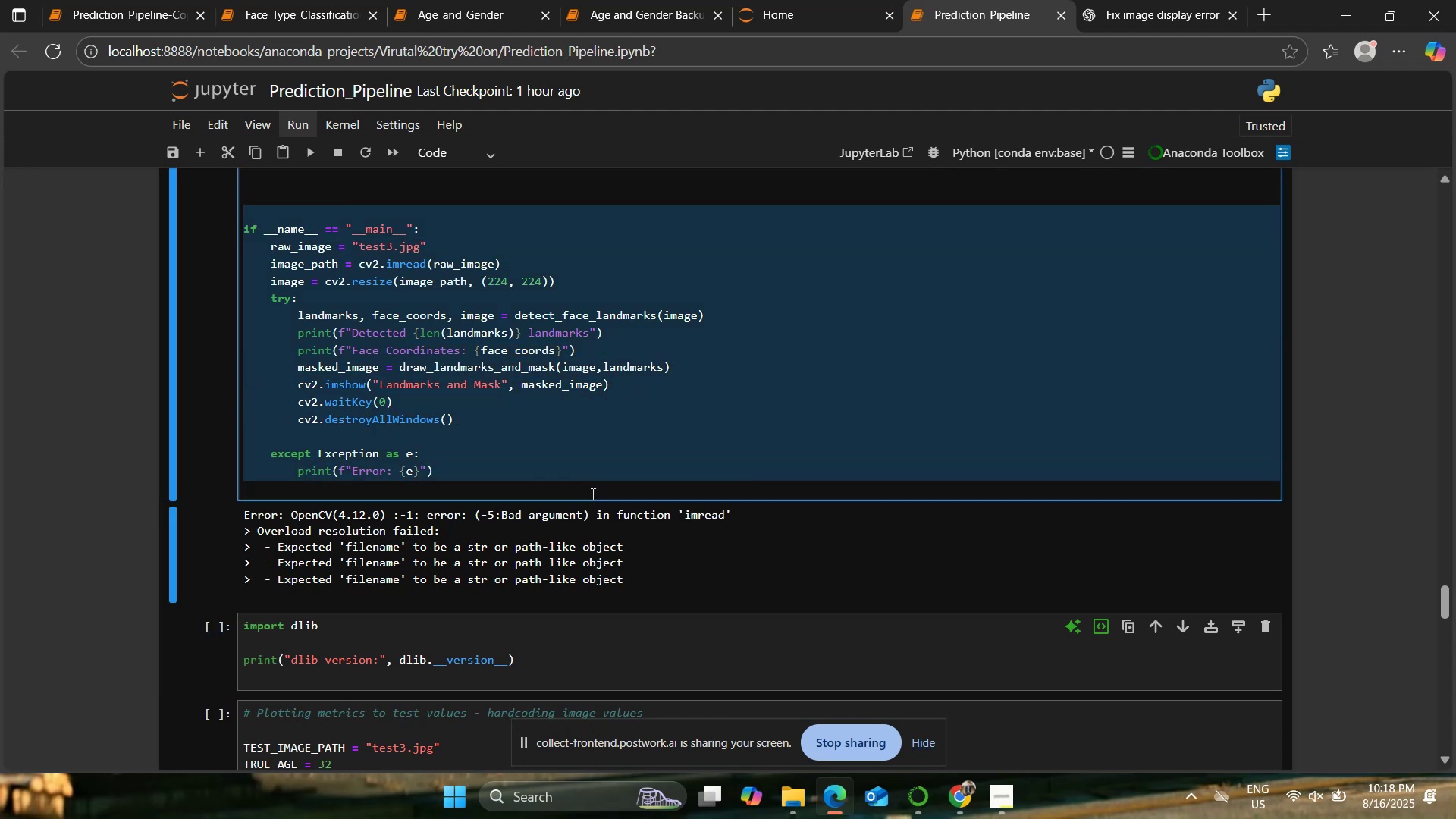 
key(Control+C)
 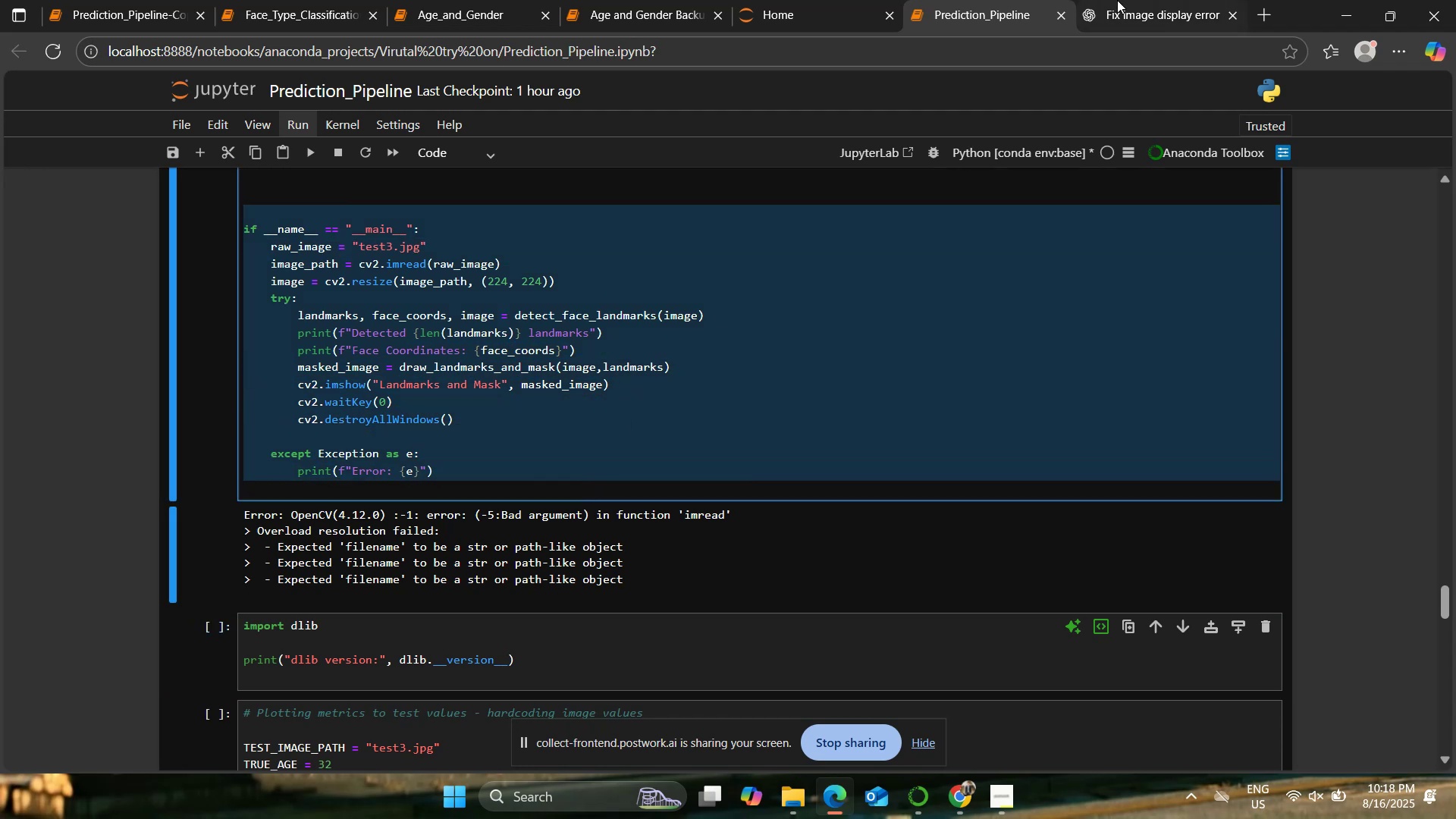 
left_click([1118, 0])
 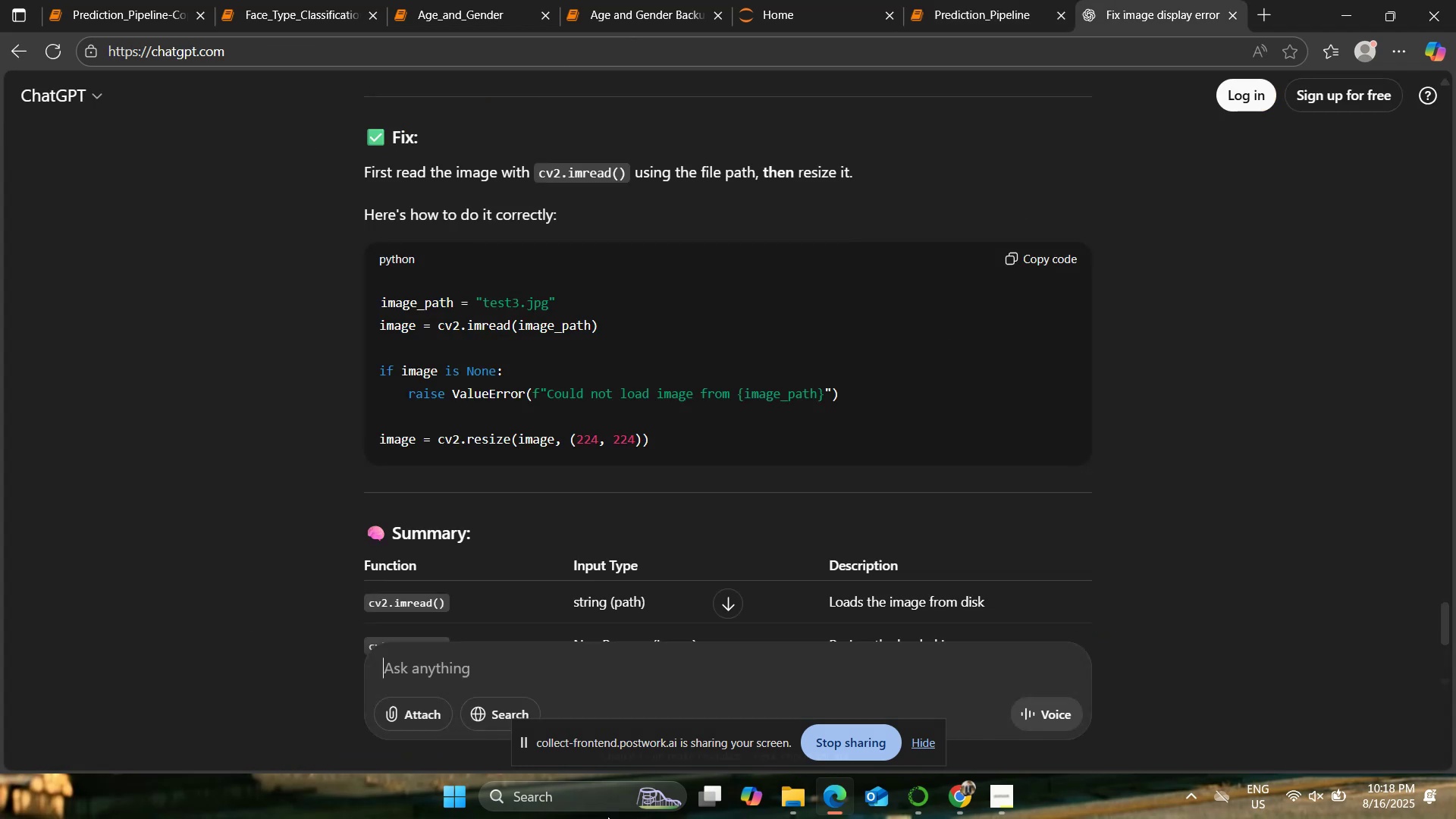 
key(Control+ControlLeft)
 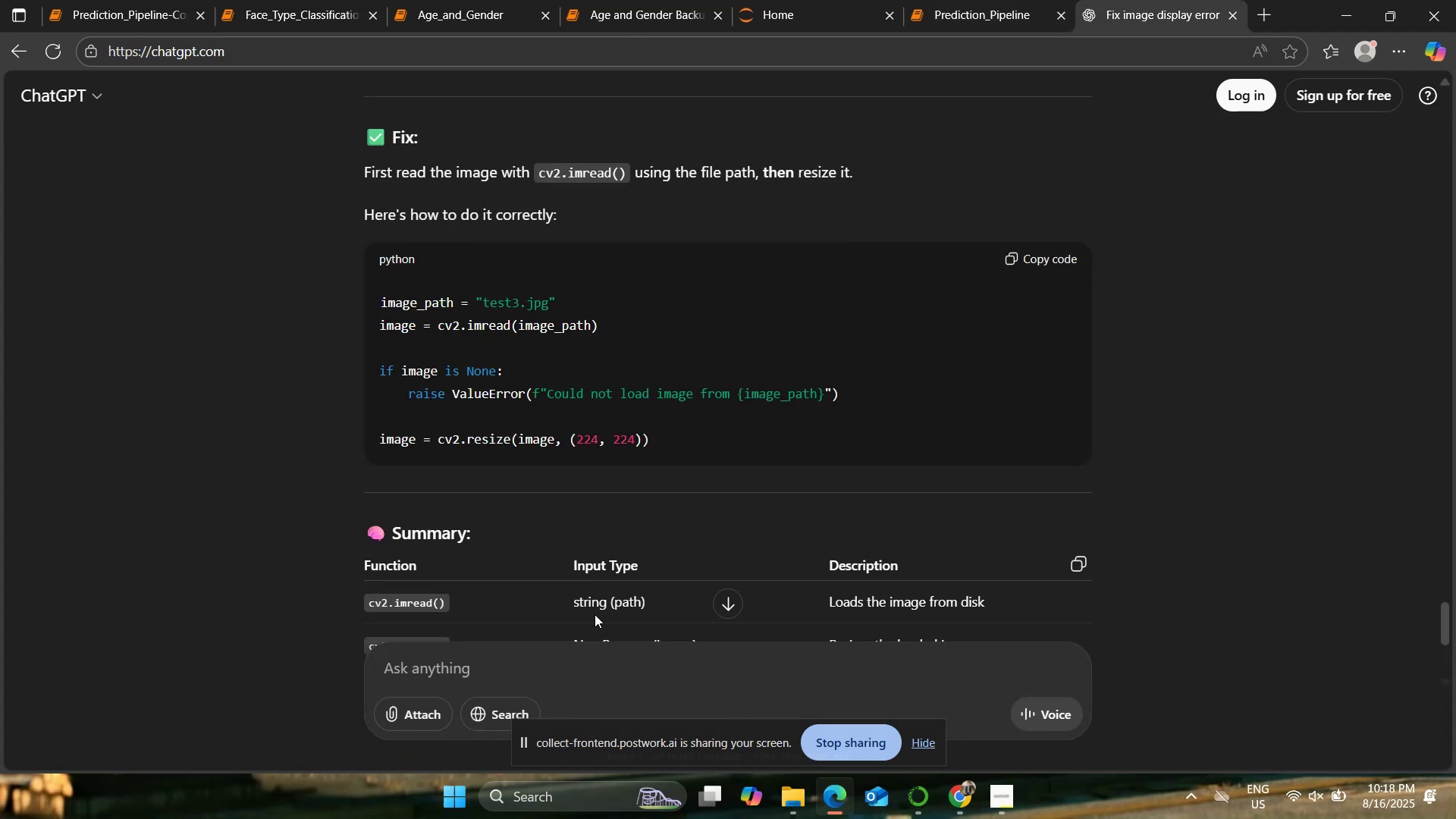 
key(Control+V)
 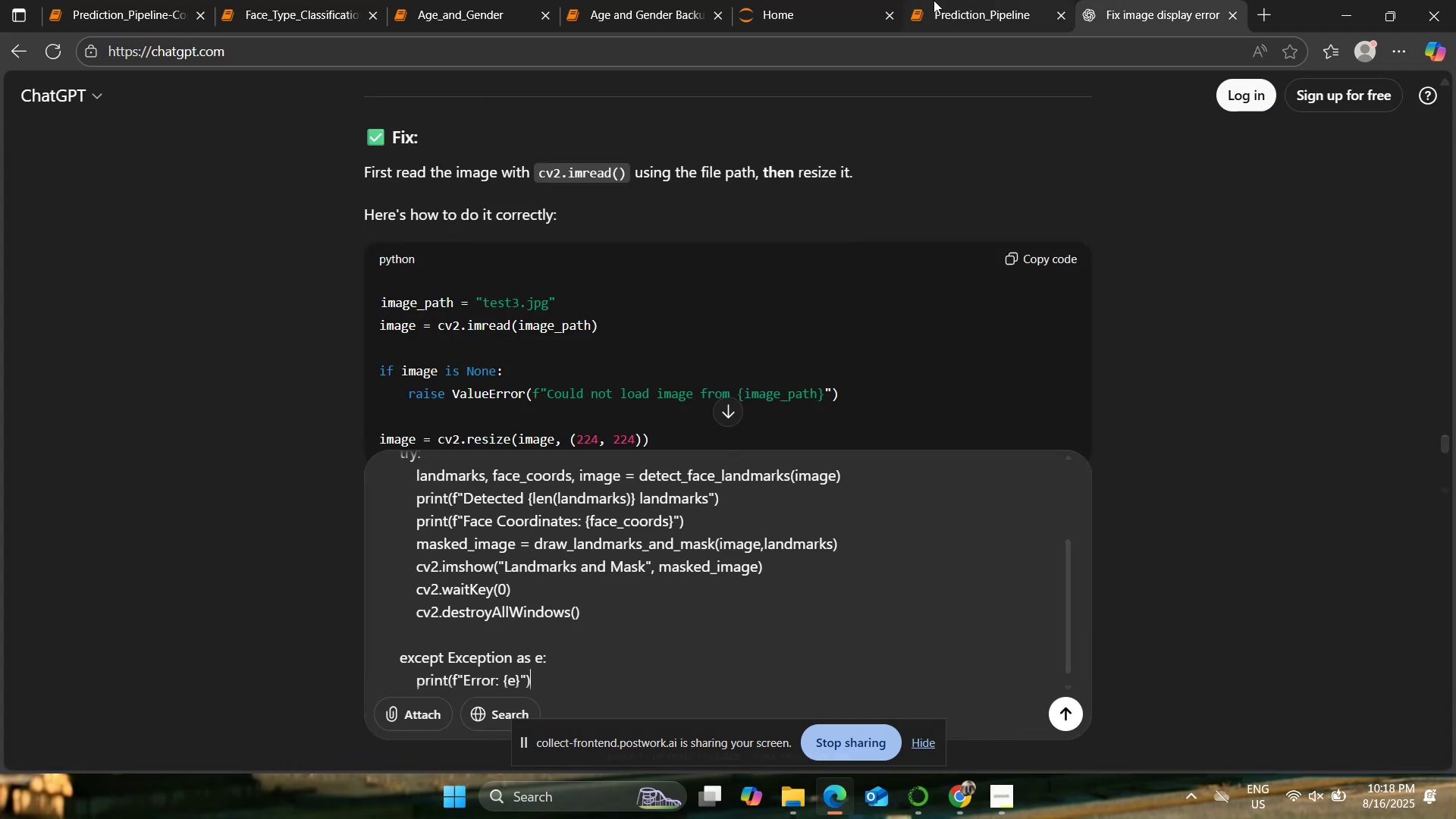 
left_click([940, 0])
 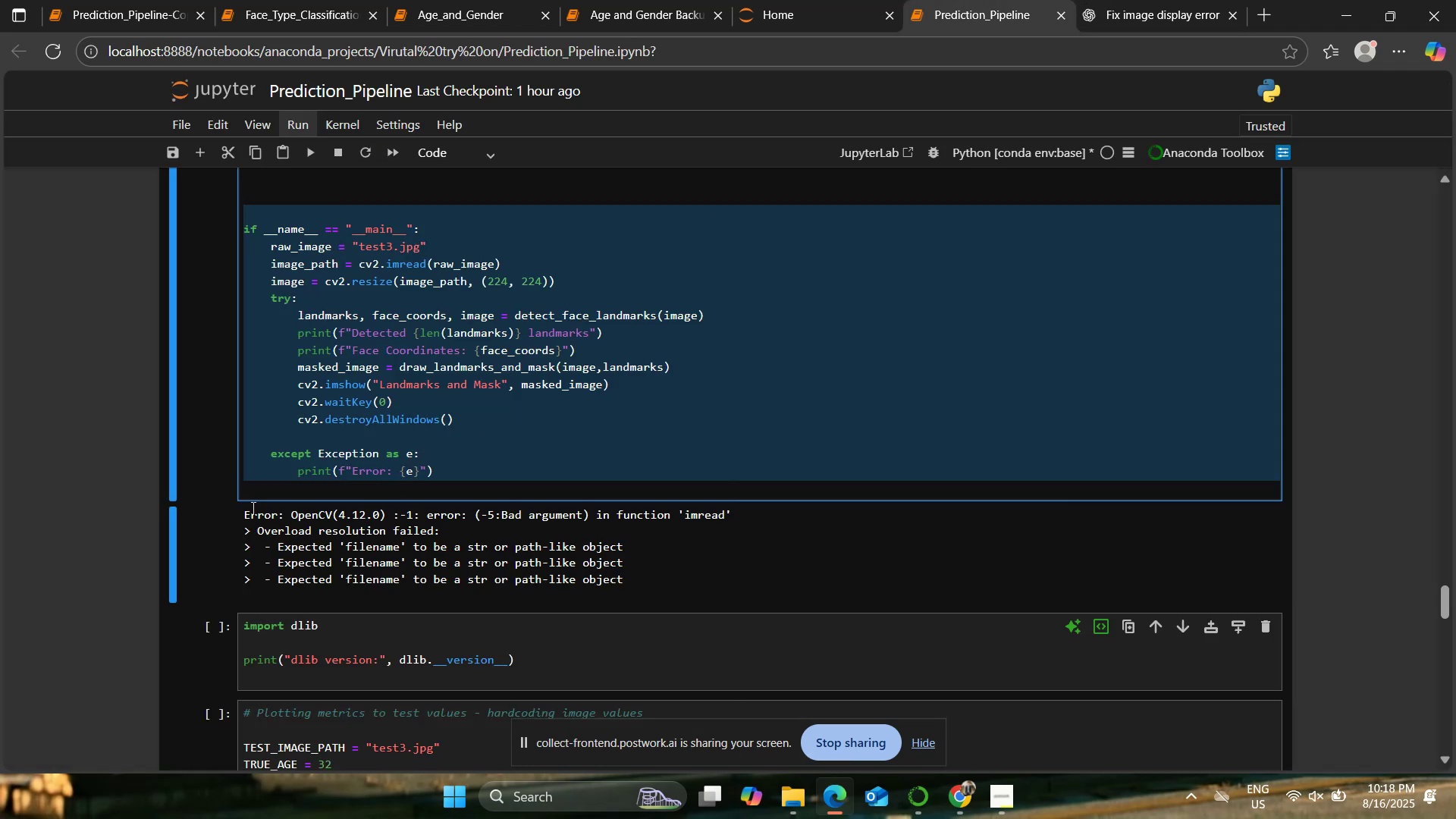 
left_click_drag(start_coordinate=[242, 515], to_coordinate=[626, 597])
 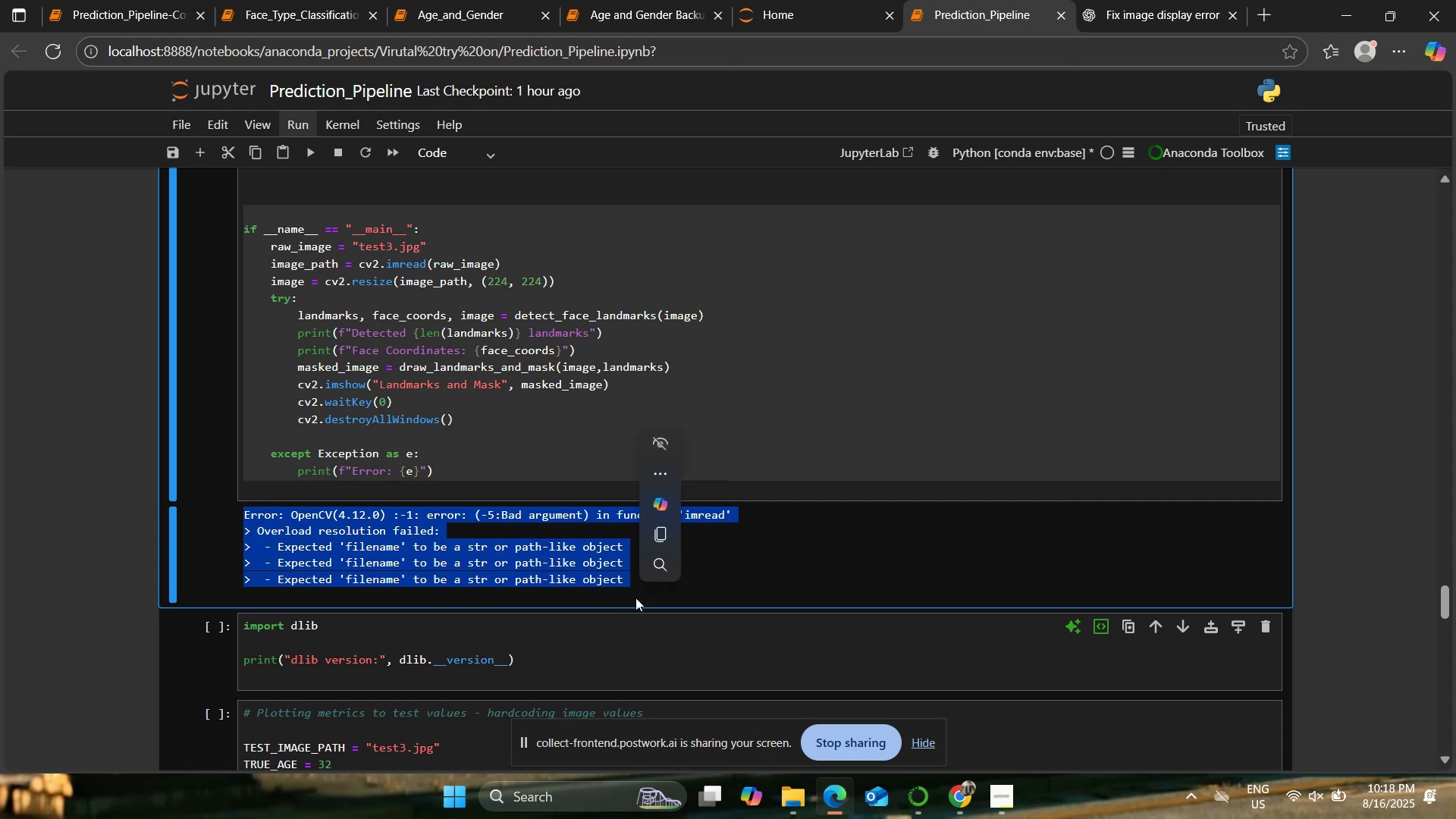 
key(Control+C)
 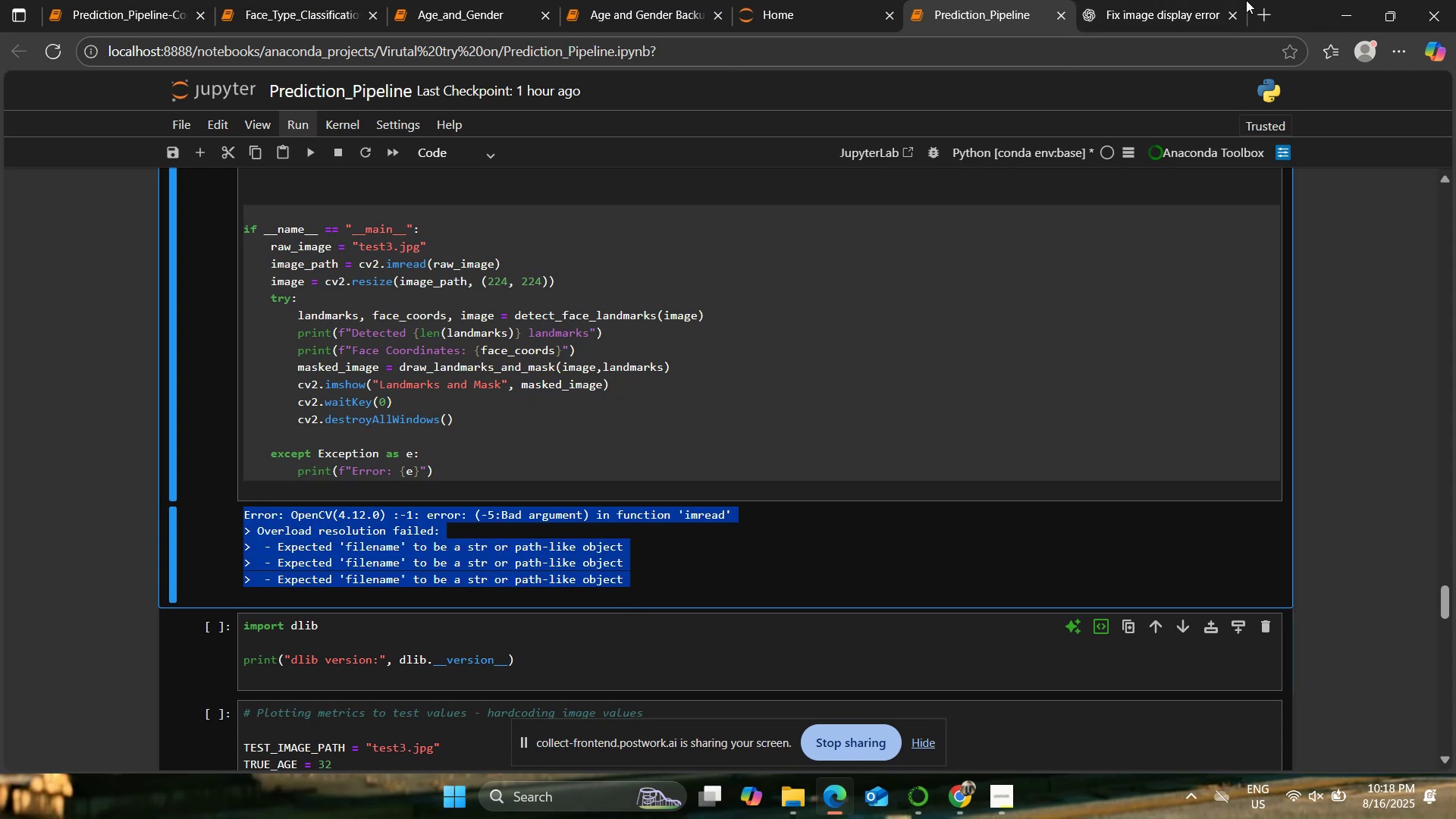 
left_click([1229, 0])
 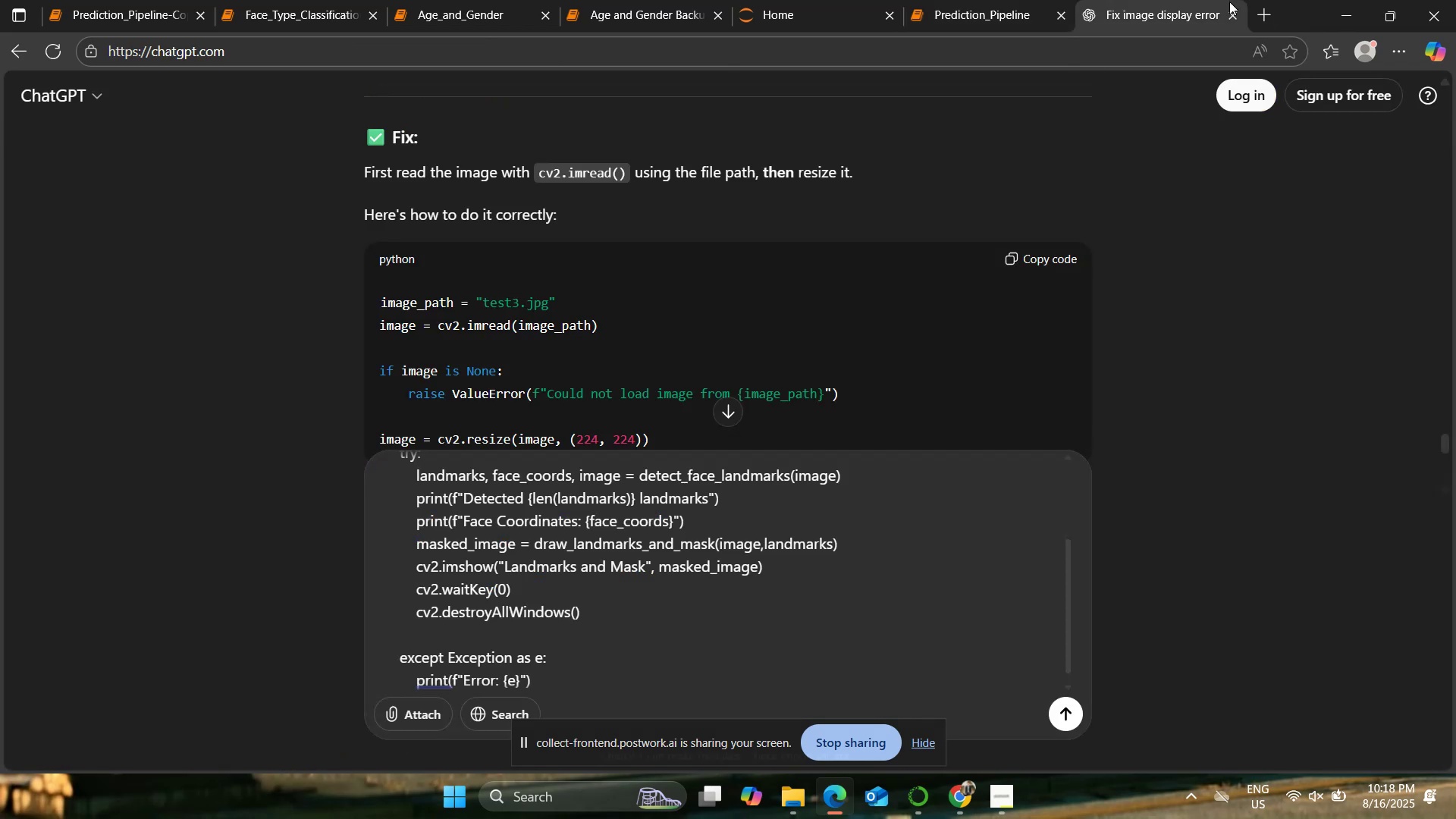 
key(Shift+Enter)
 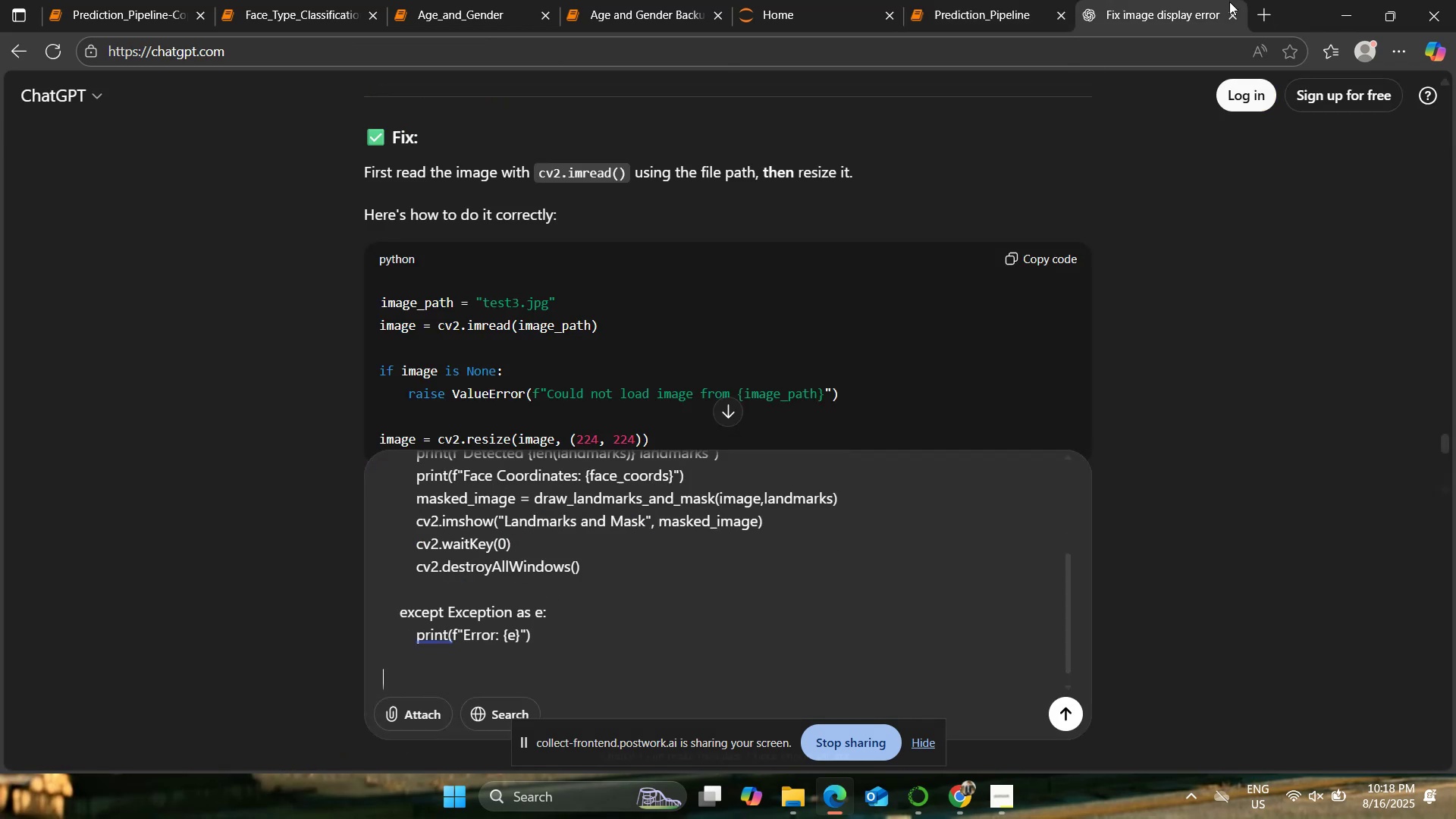 
key(Shift+Enter)
 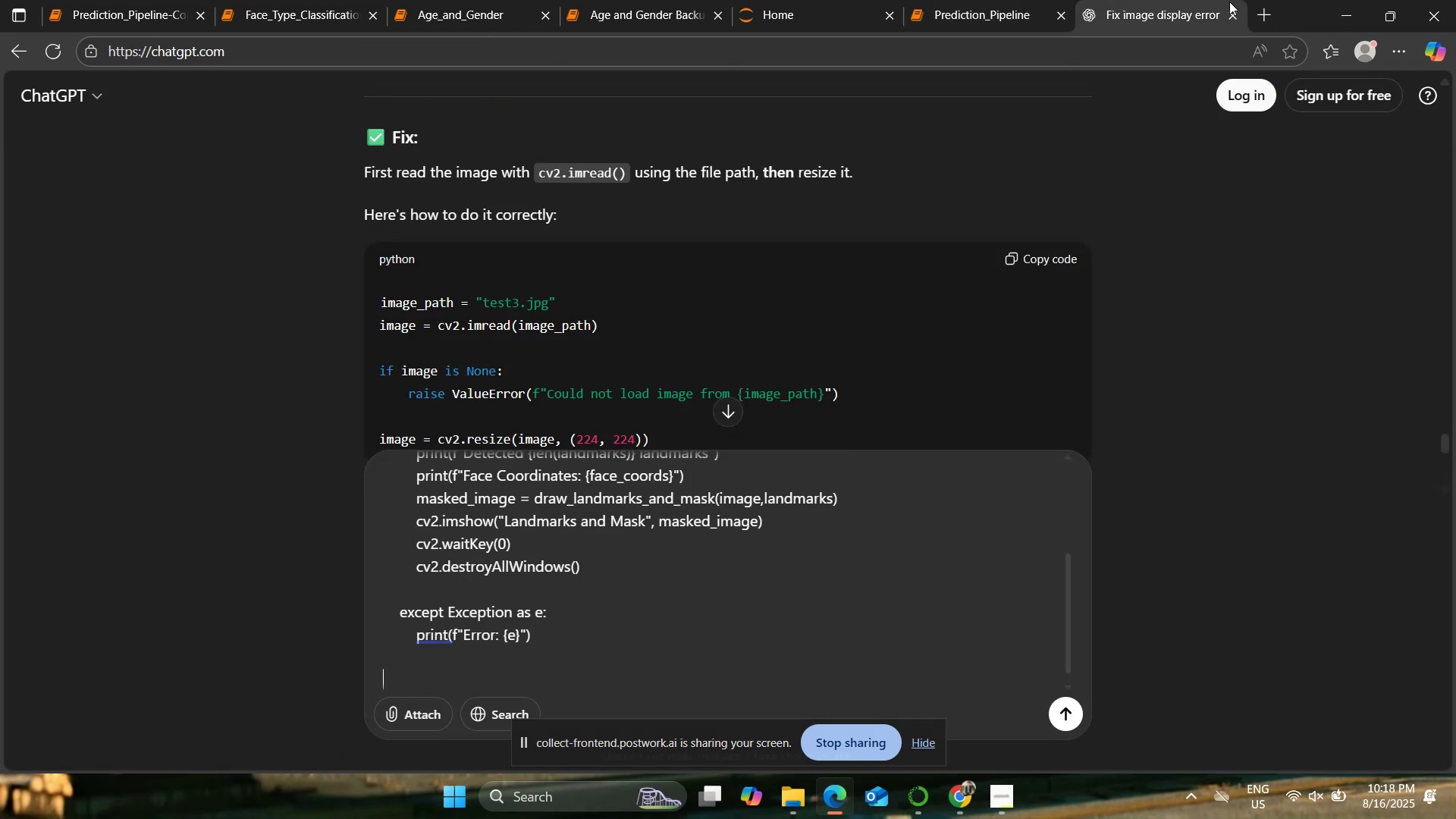 
key(Control+ControlLeft)
 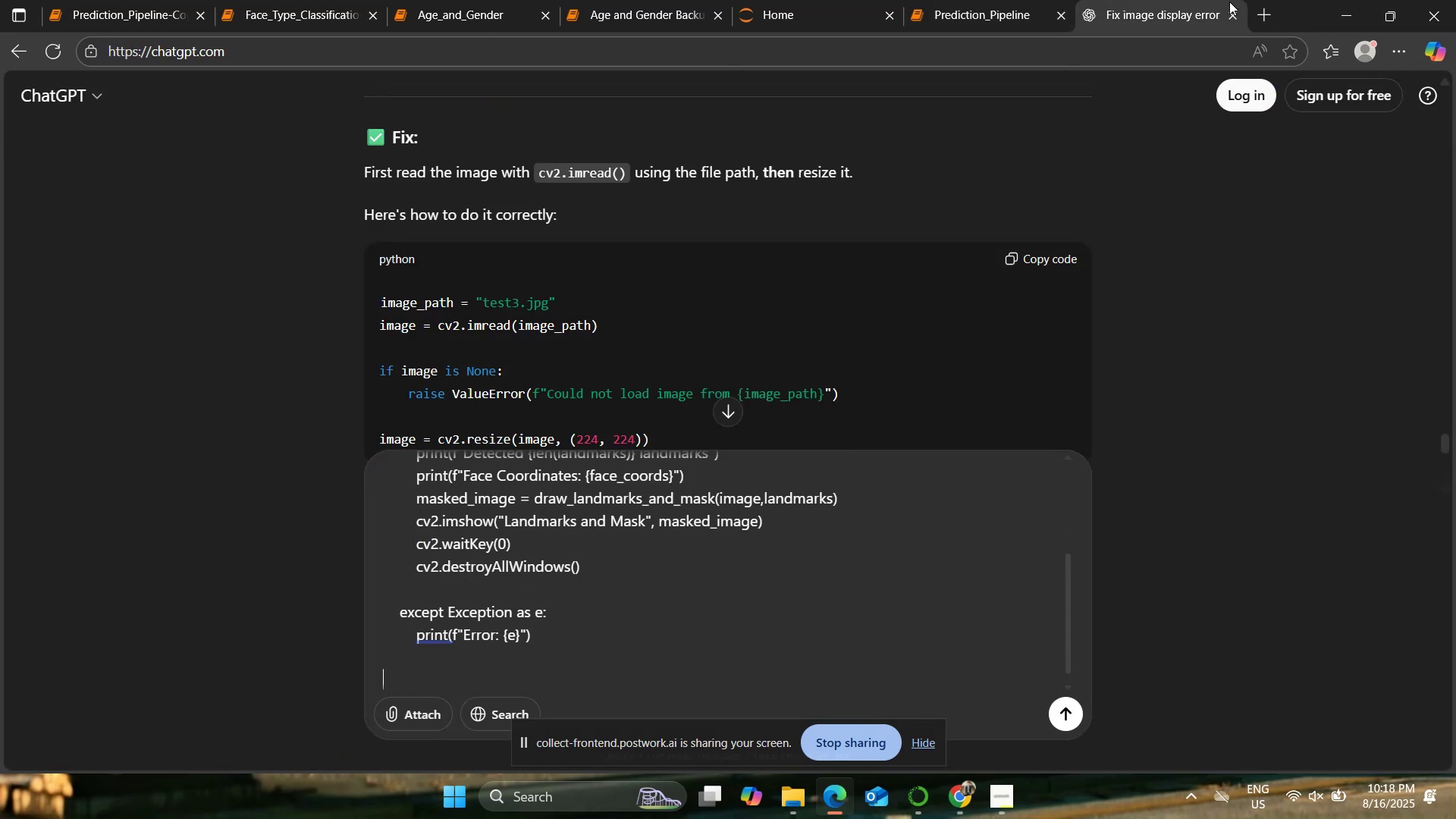 
key(Control+V)
 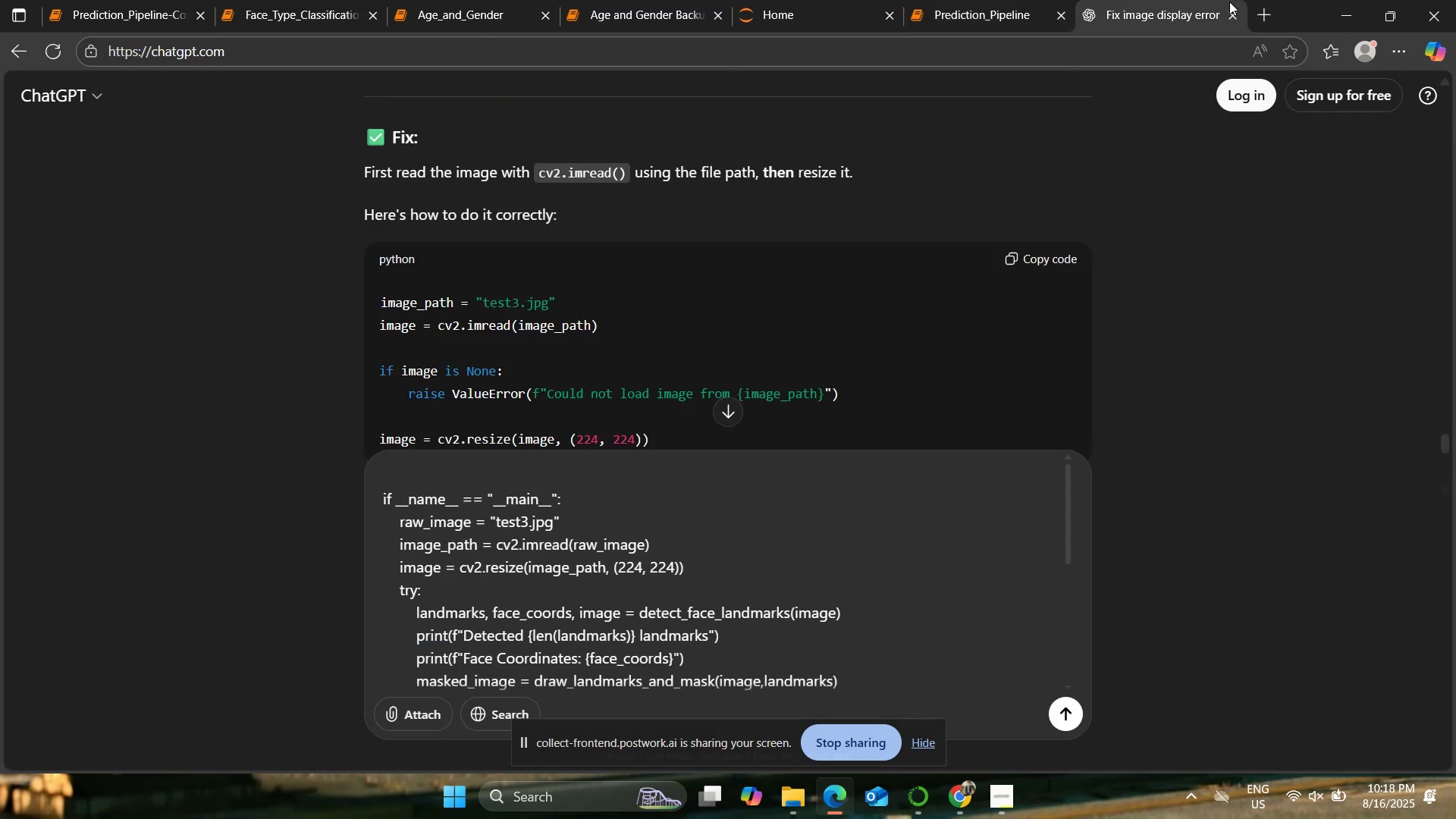 
key(Enter)
 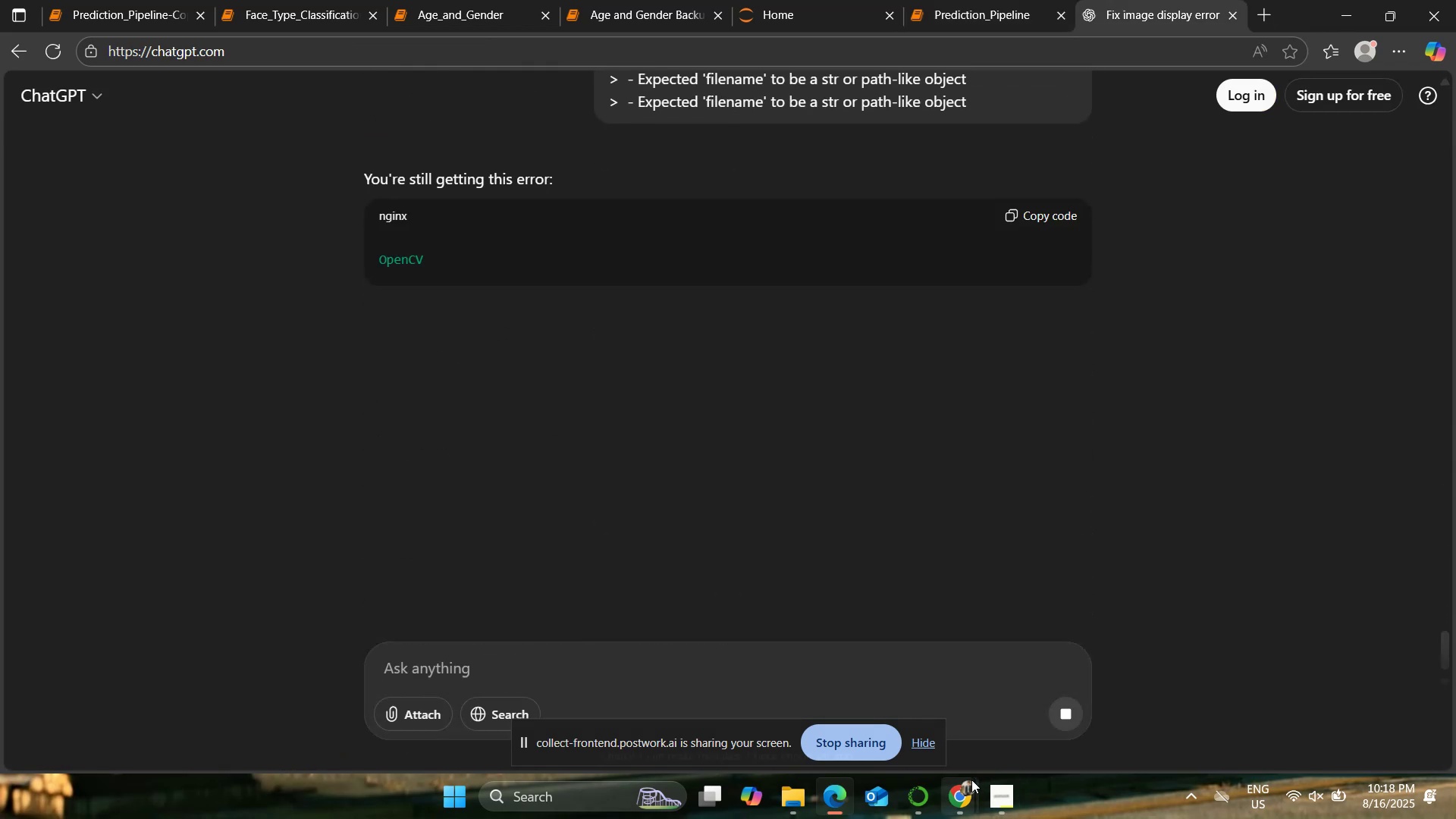 
left_click([875, 694])
 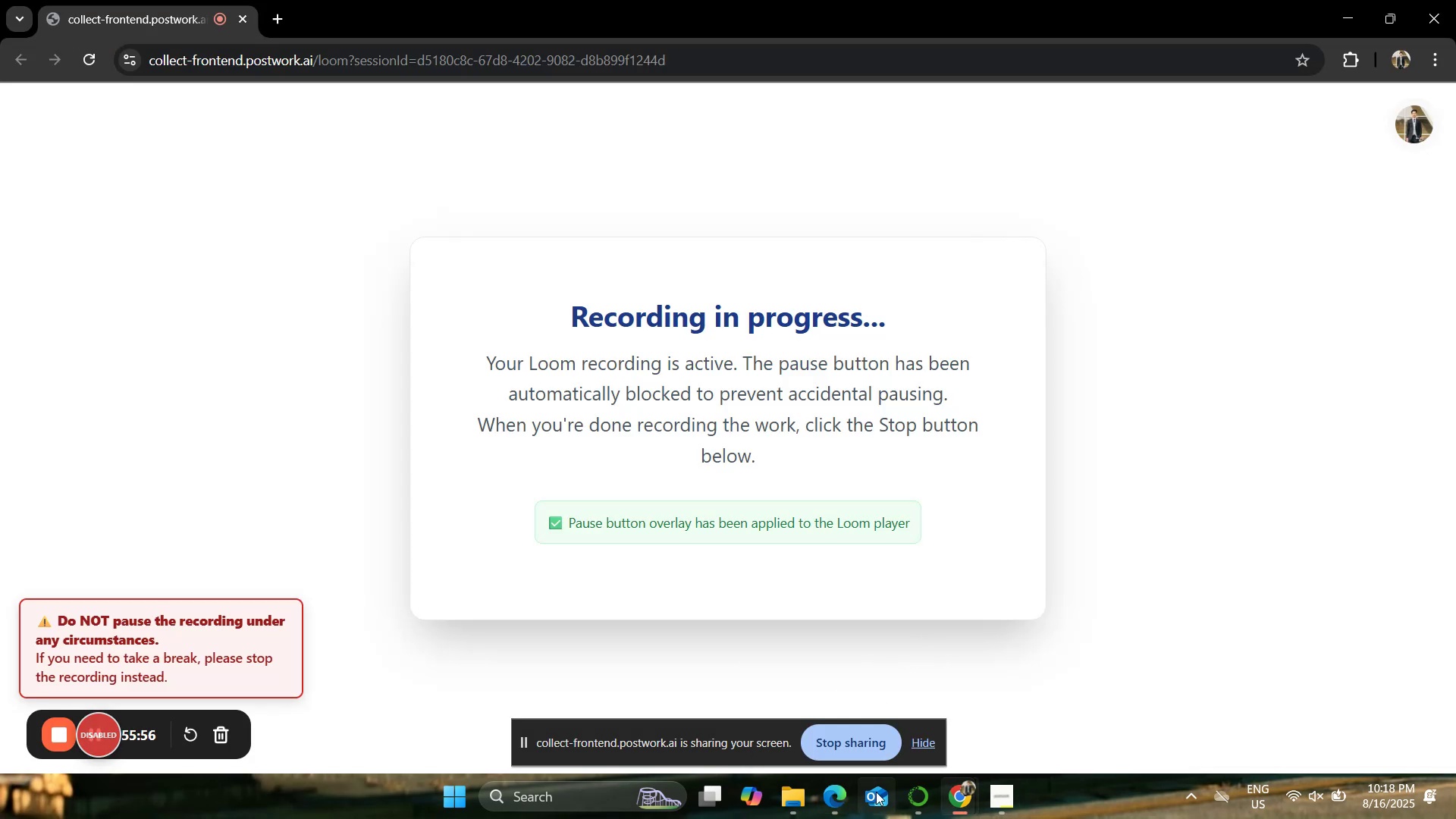 
left_click([823, 796])
 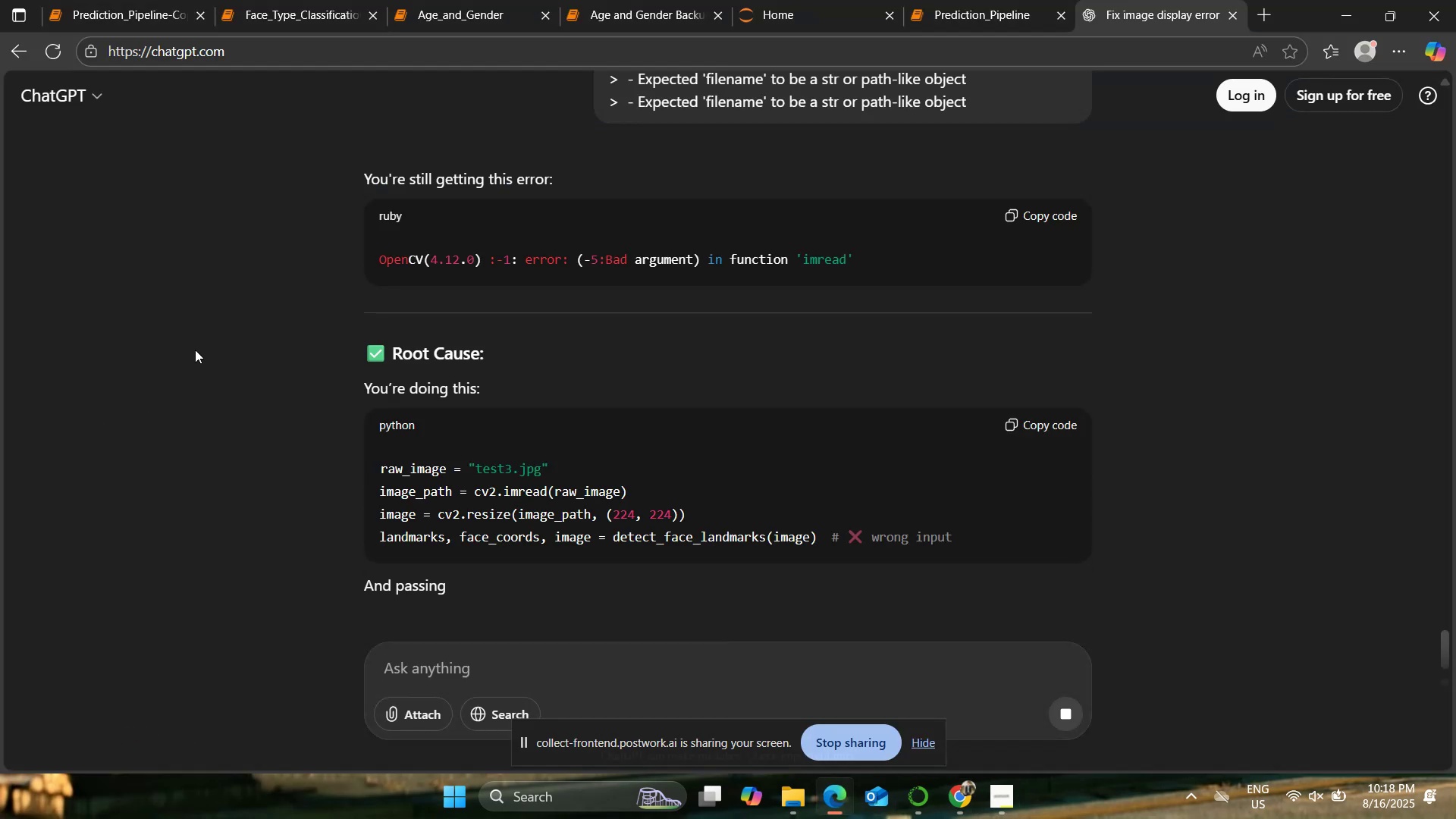 
scroll: coordinate [200, 349], scroll_direction: down, amount: 9.0
 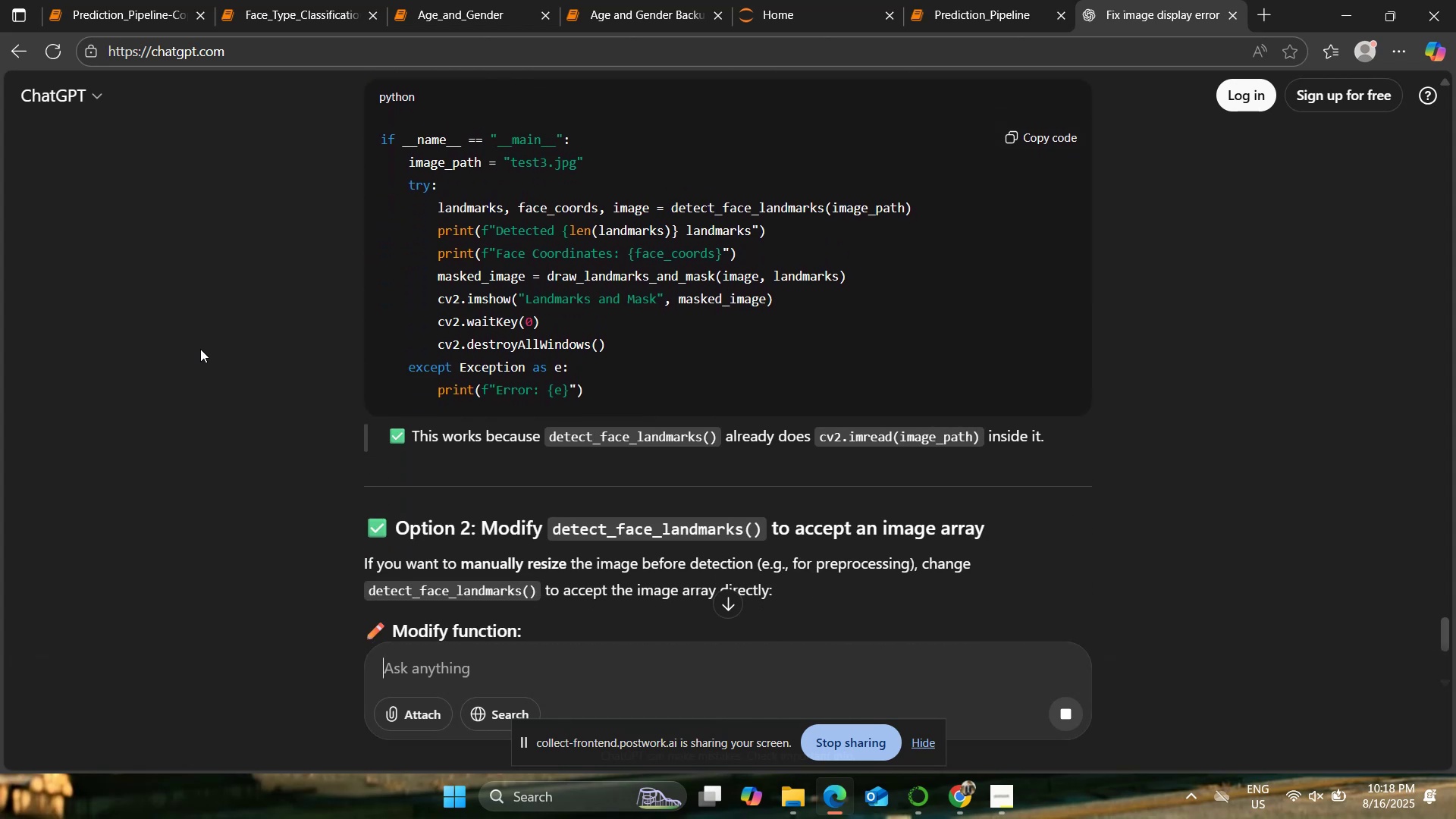 
scroll: coordinate [200, 349], scroll_direction: up, amount: 1.0
 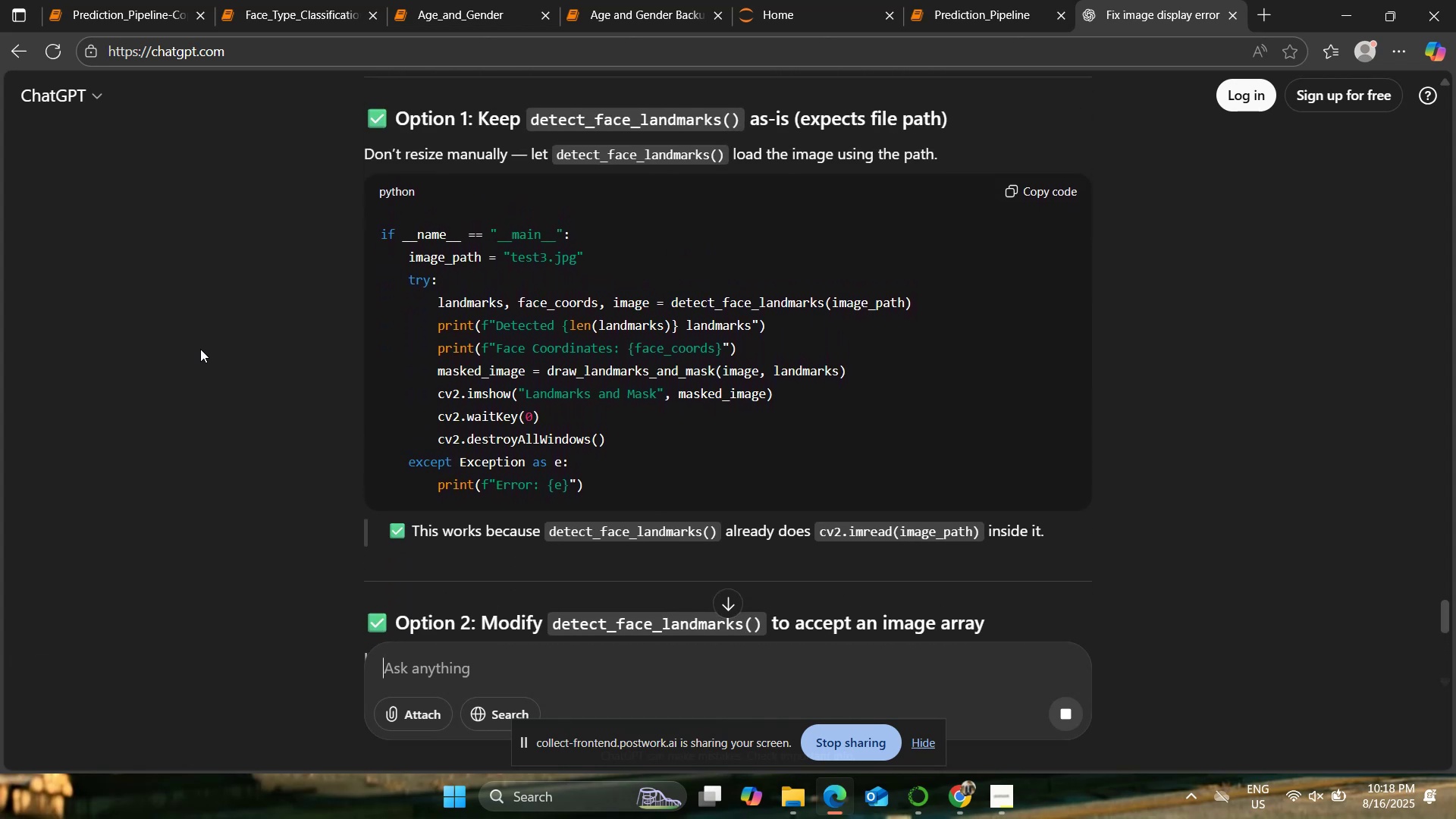 
scroll: coordinate [200, 349], scroll_direction: down, amount: 2.0
 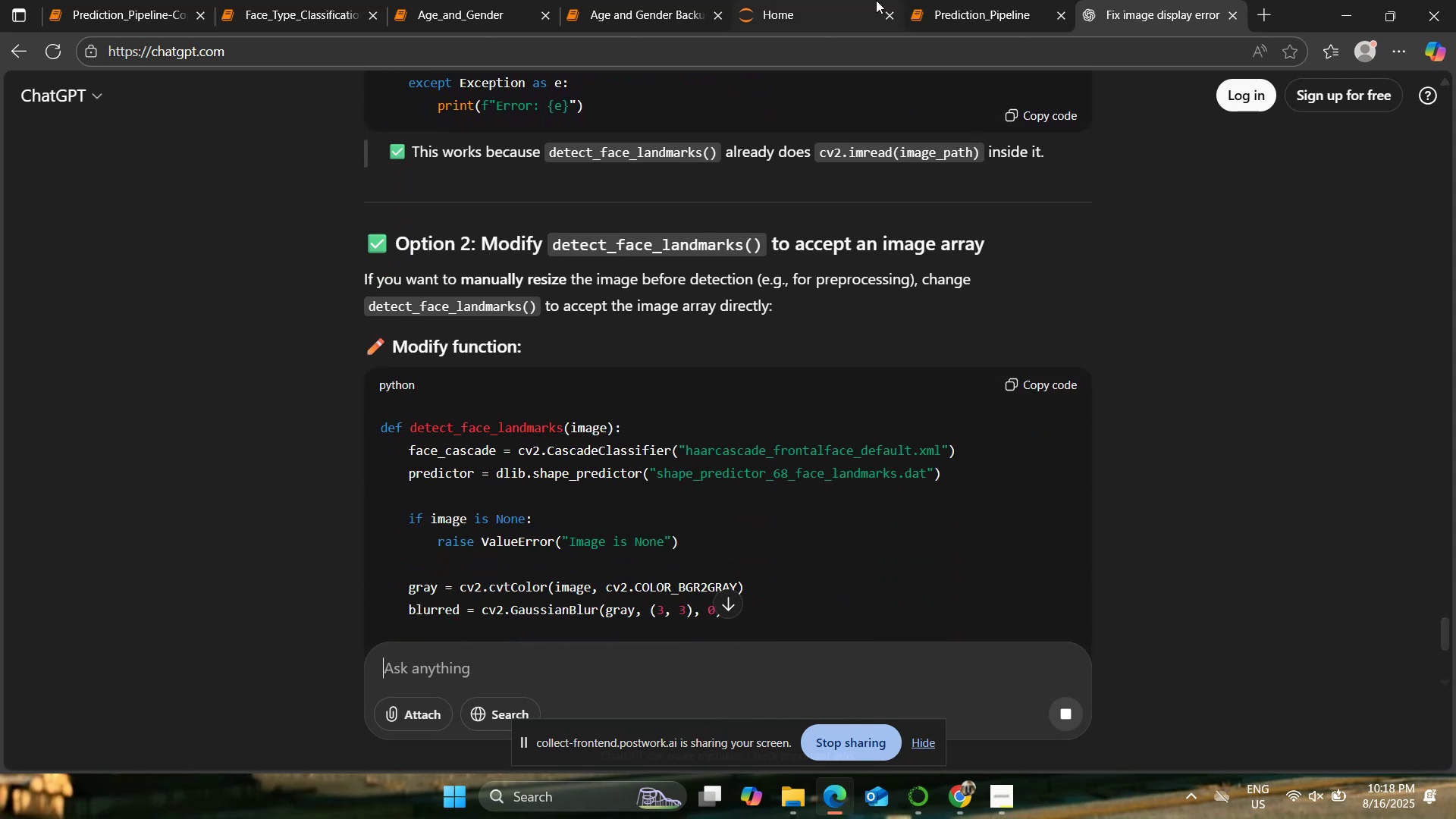 
left_click([955, 2])
 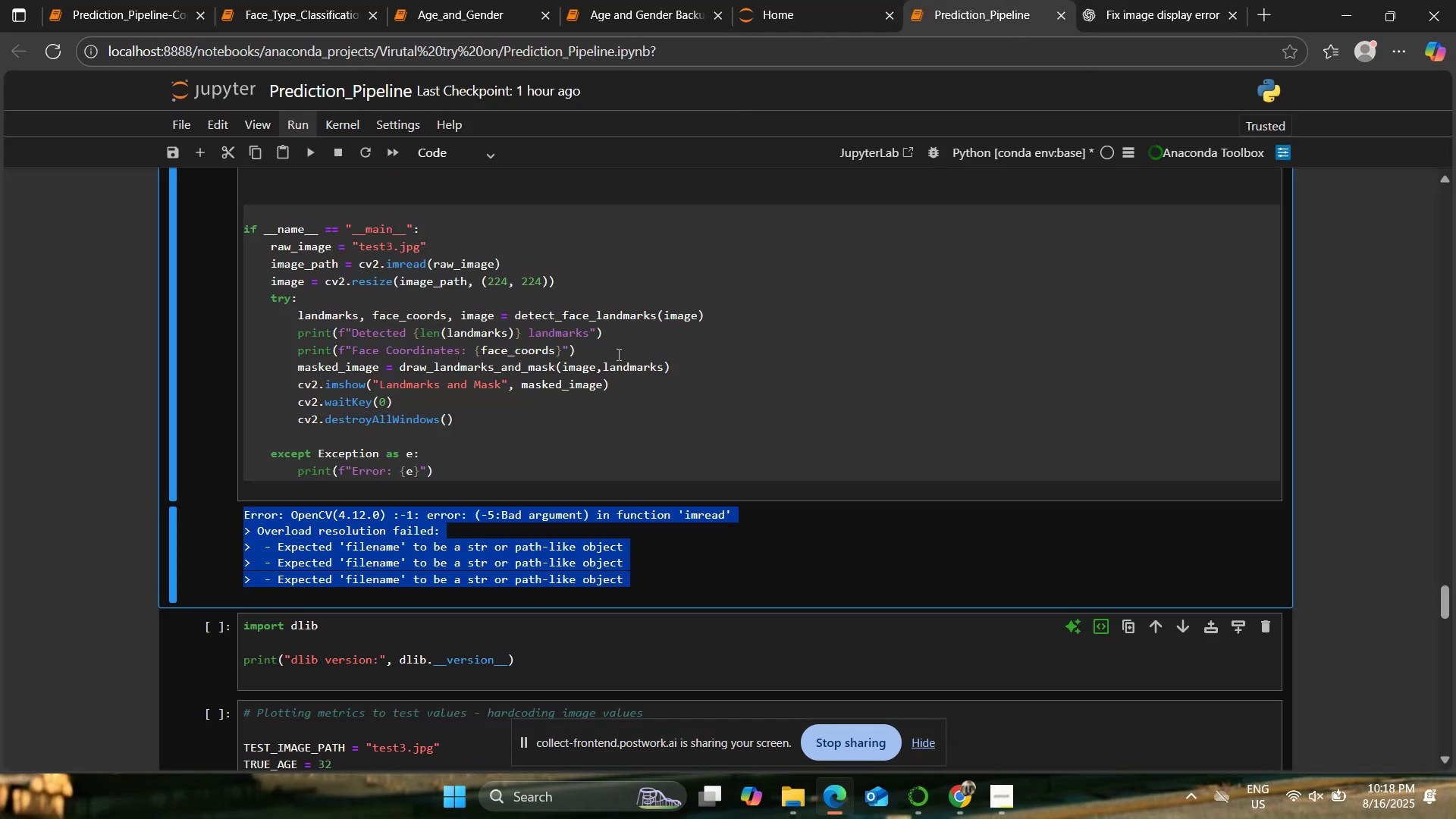 
left_click([617, 354])
 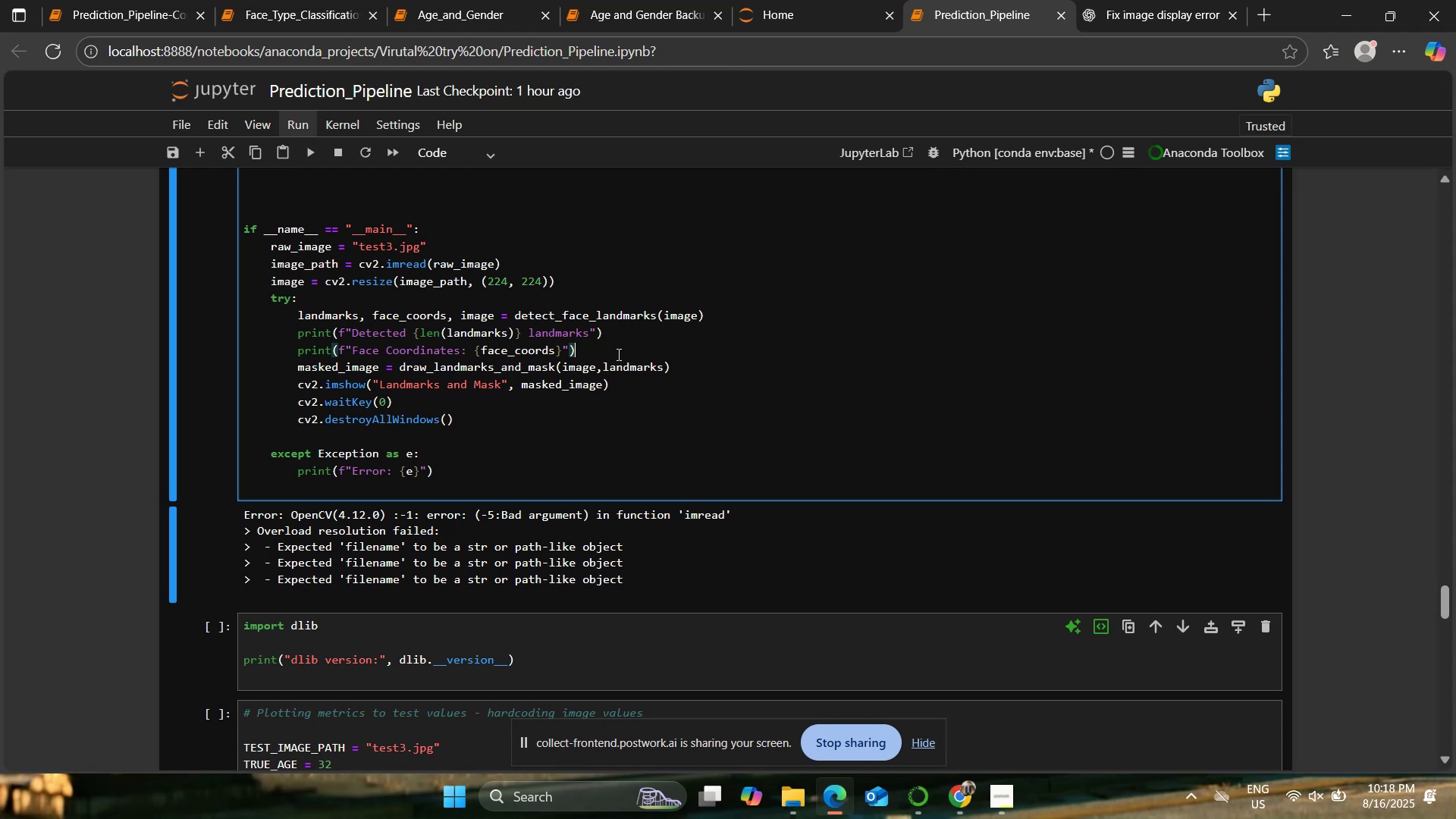 
key(Control+S)
 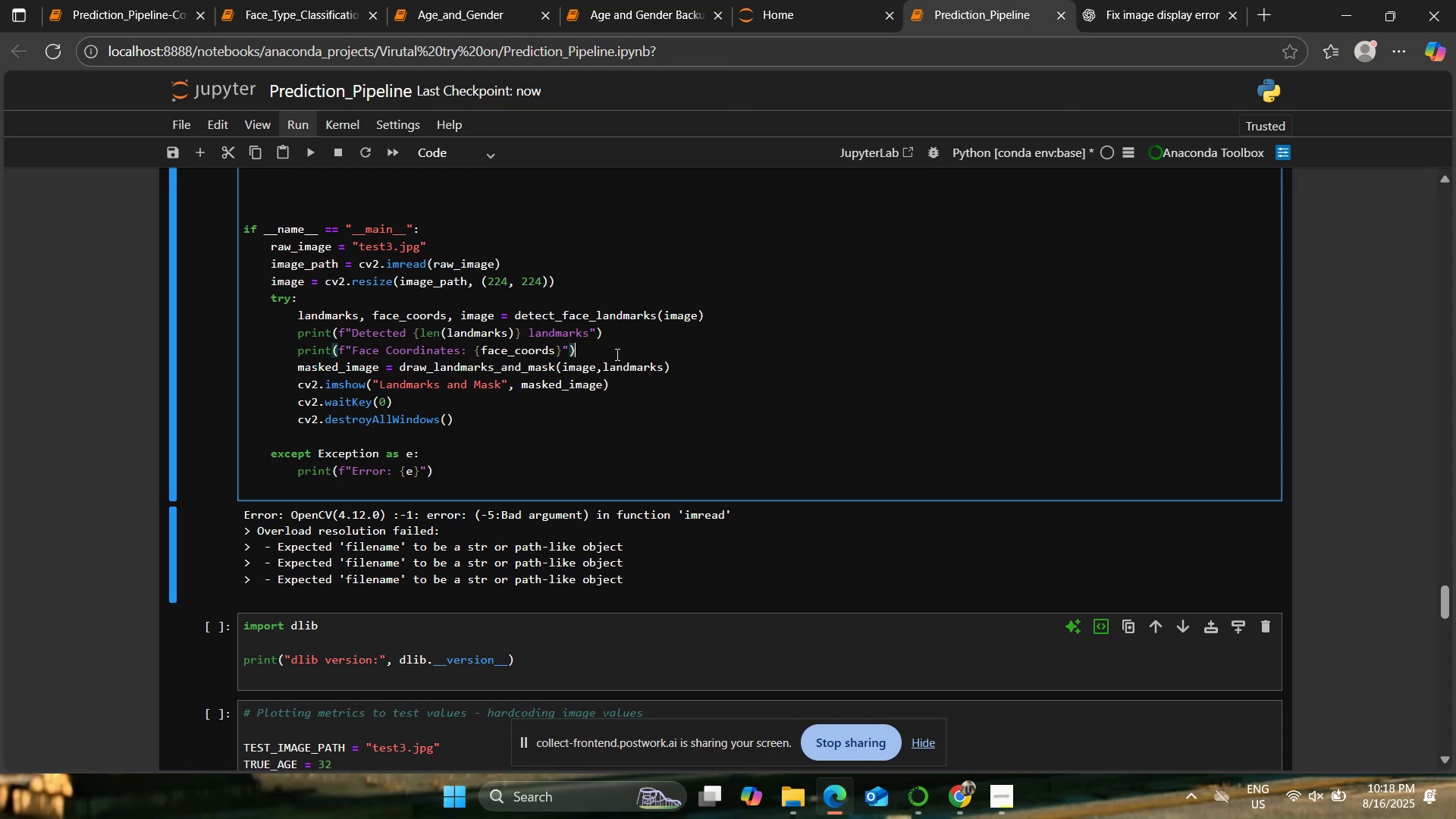 
left_click([603, 337])
 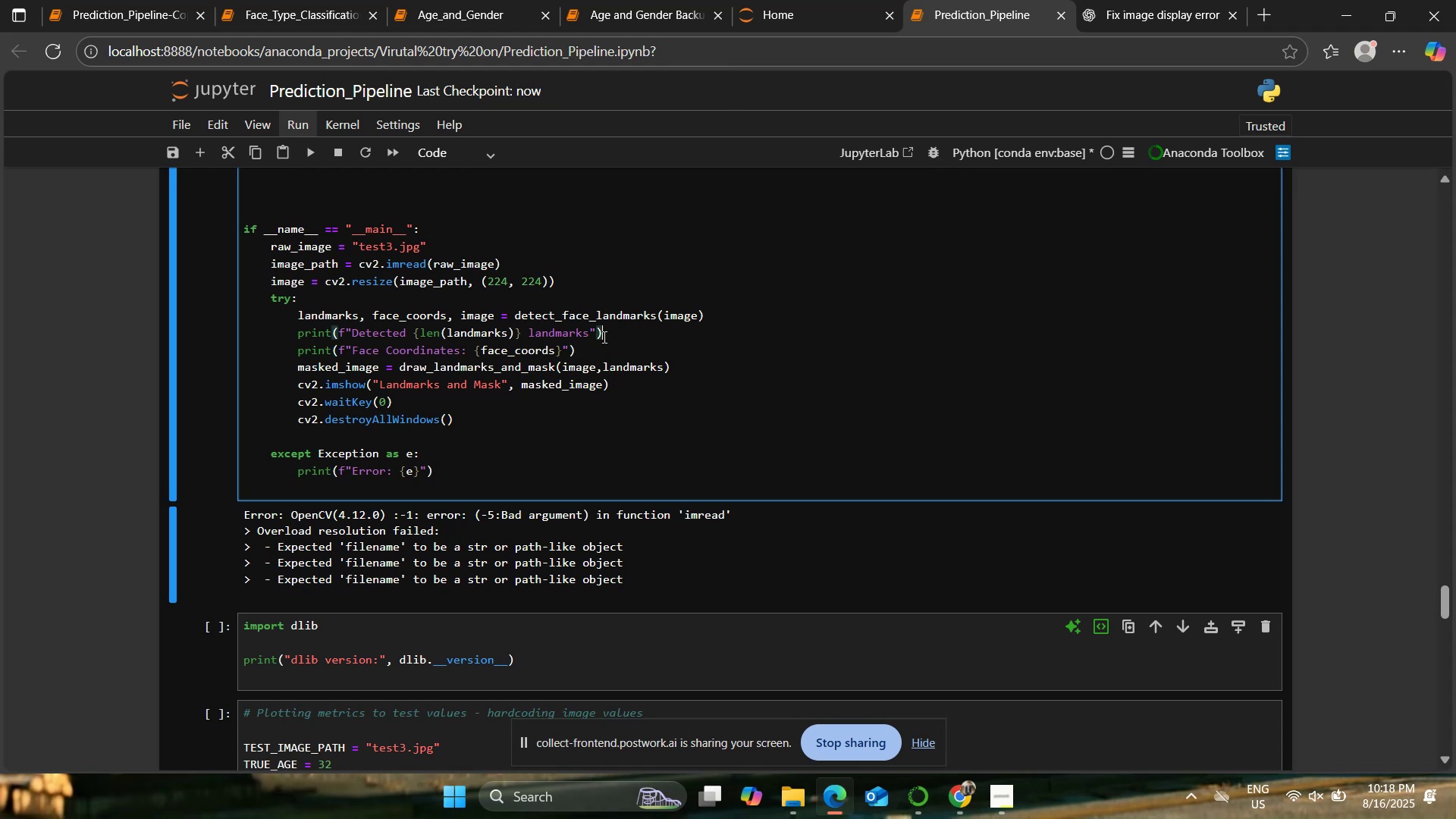 
key(Control+S)
 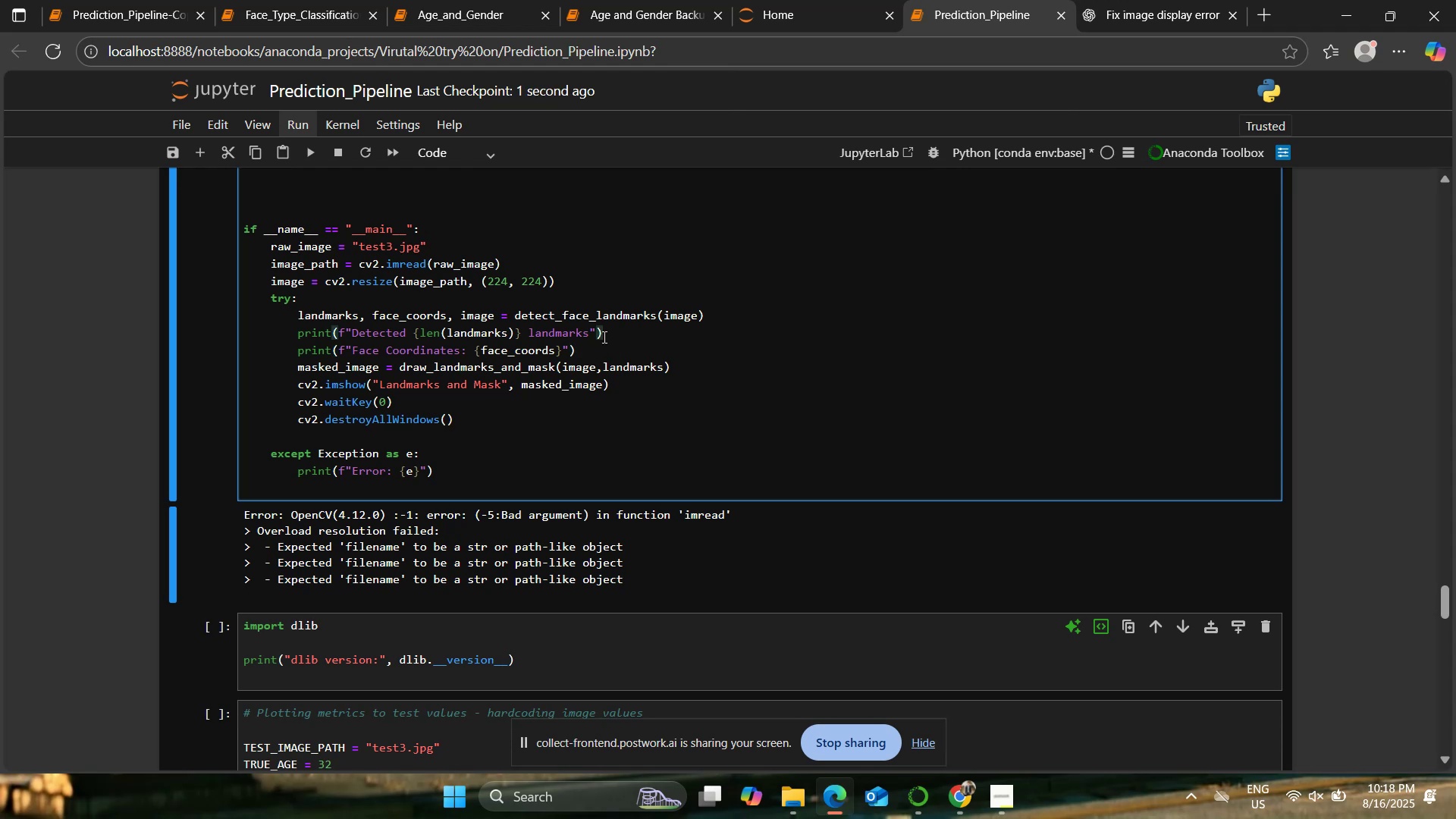 
key(Control+S)
 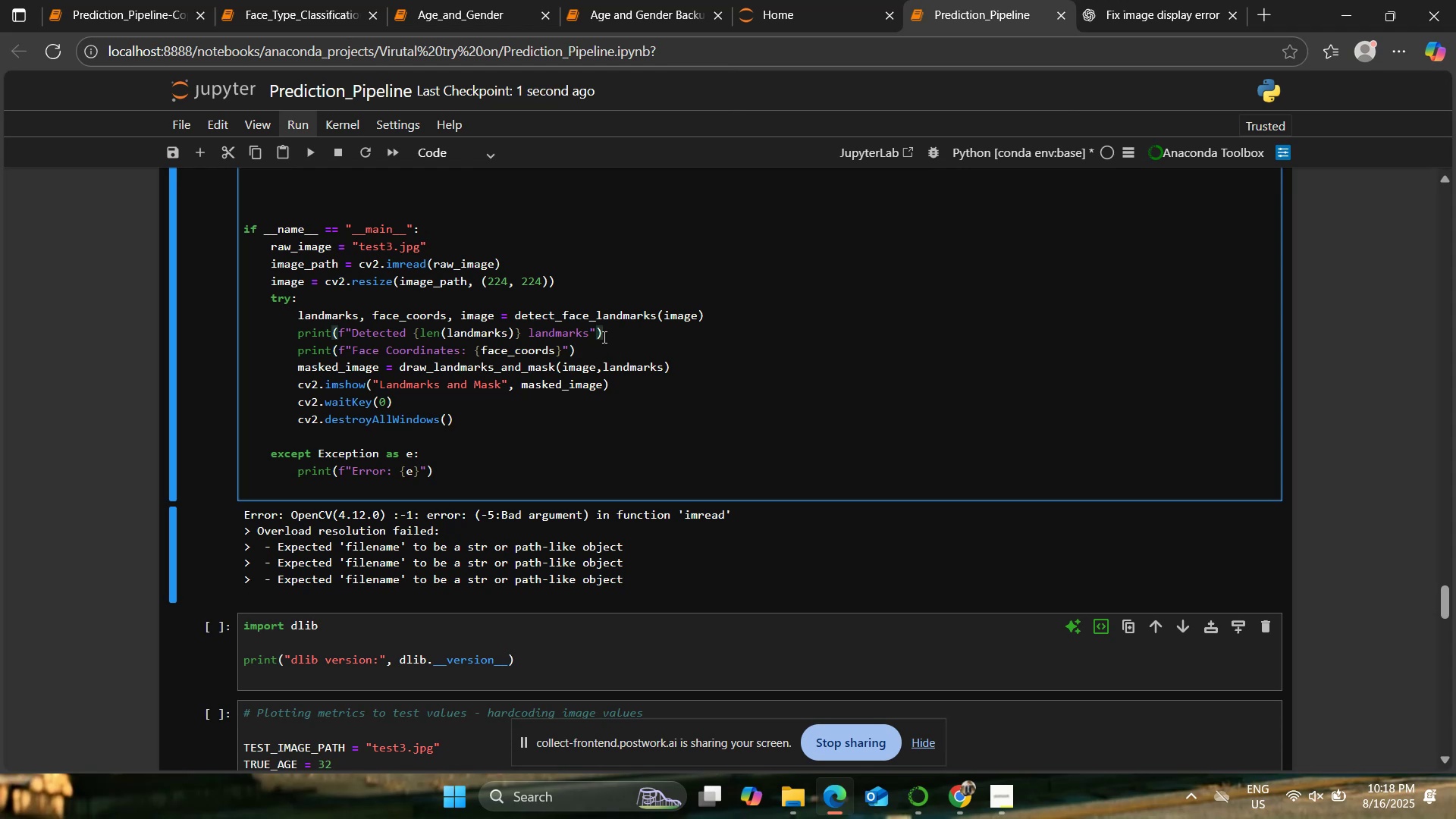 
left_click([603, 337])
 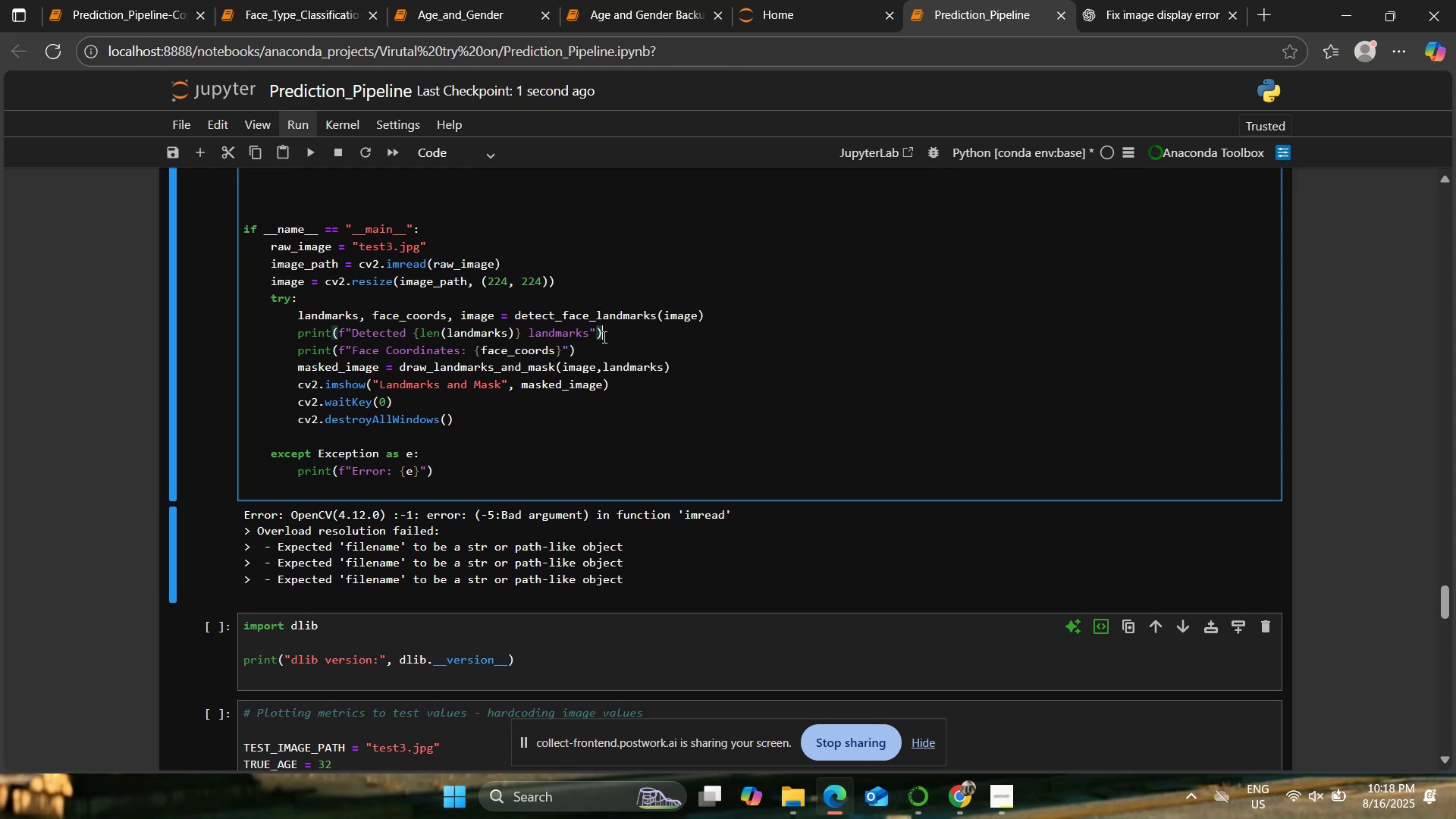 
key(Control+Z)
 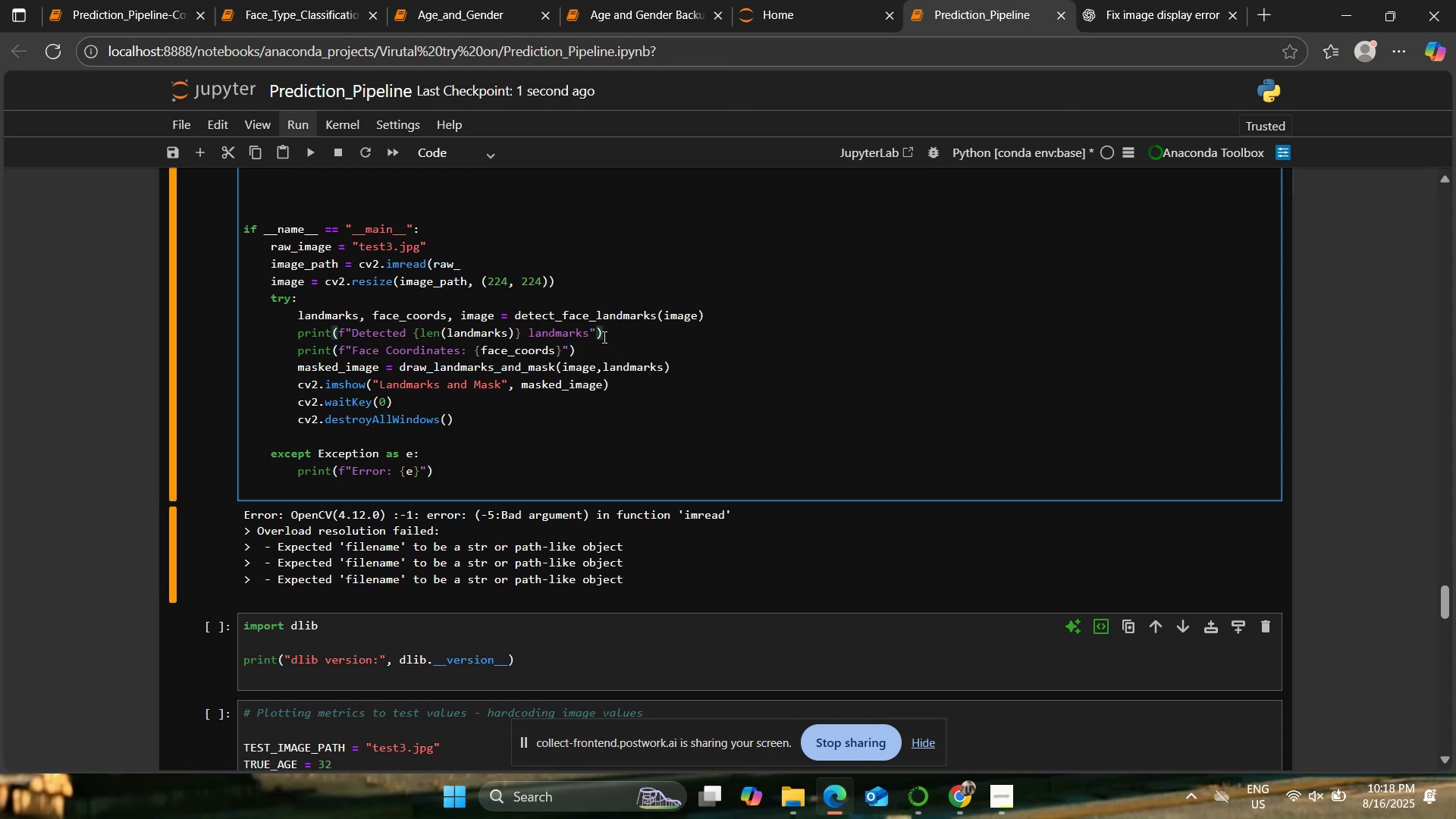 
key(Control+Z)
 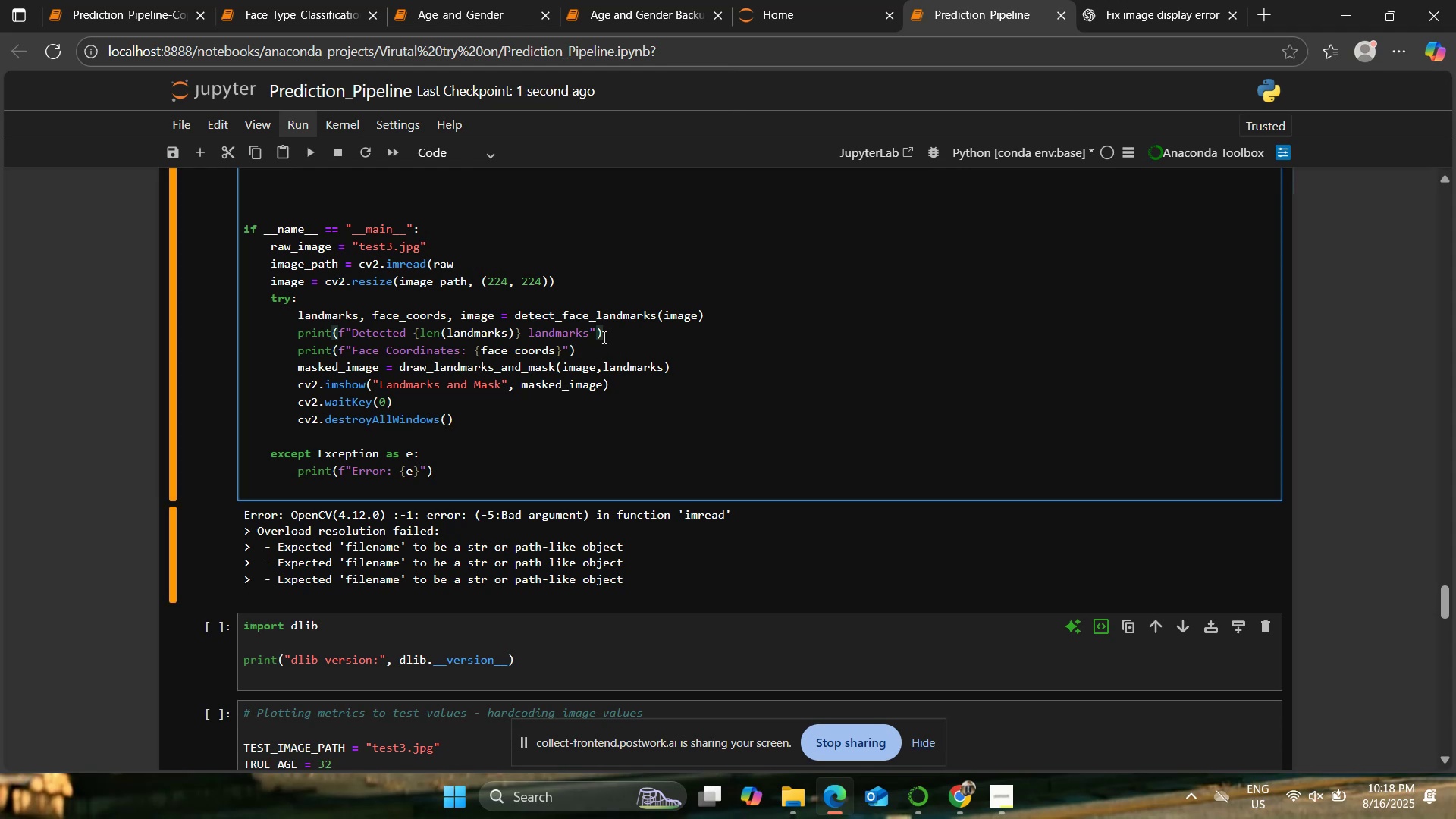 
key(Control+Z)
 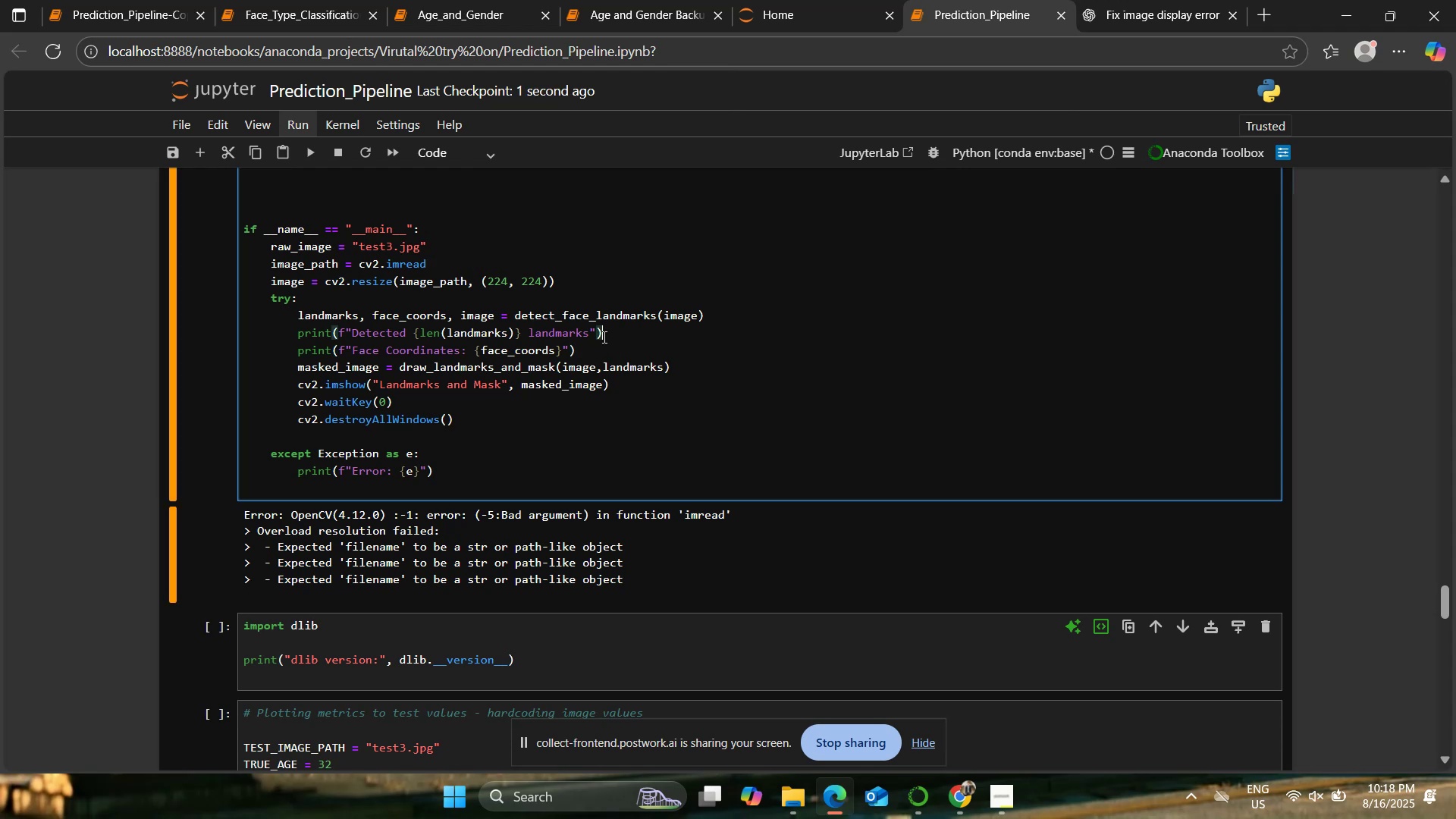 
key(Control+Z)
 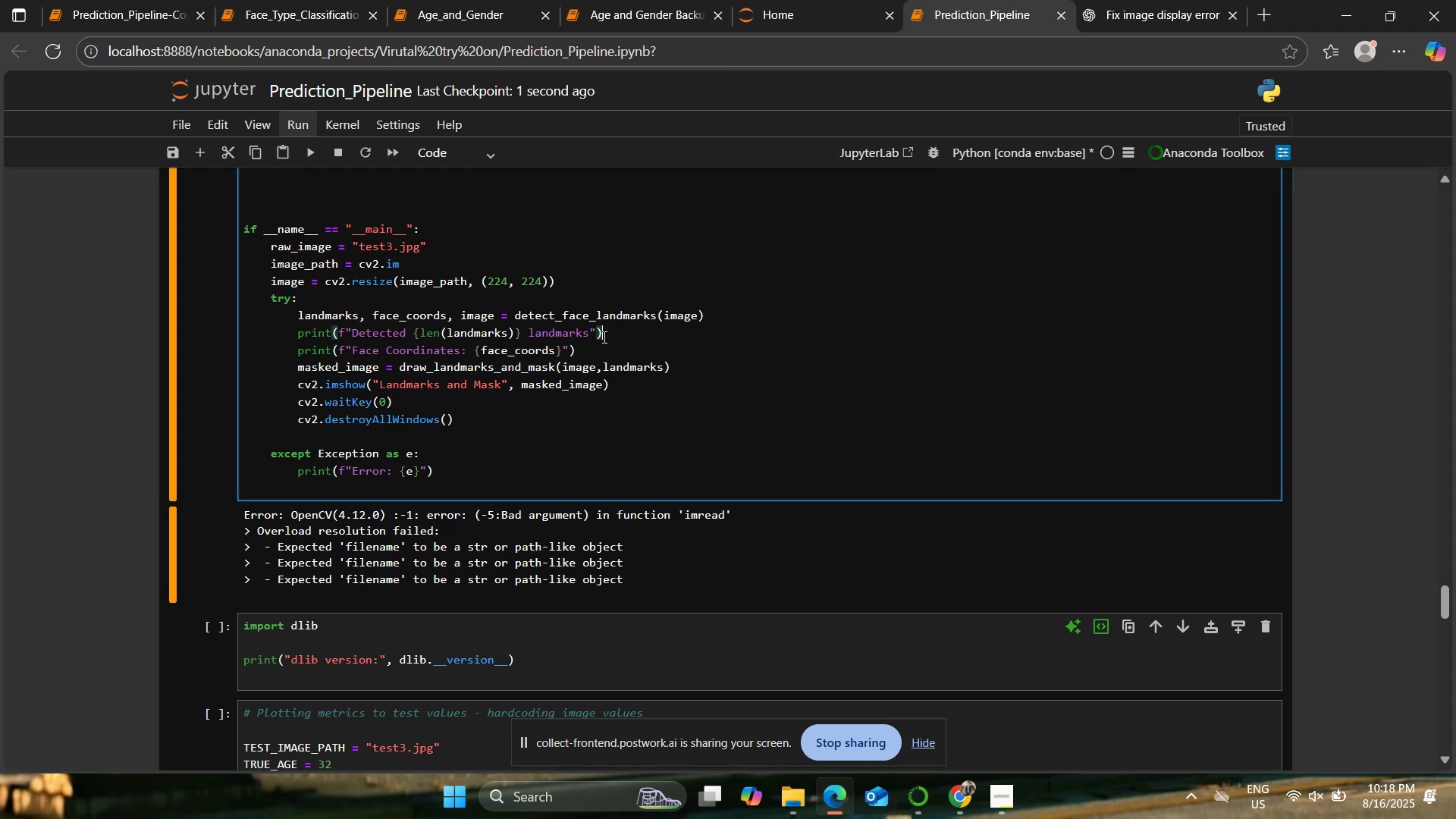 
key(Control+Z)
 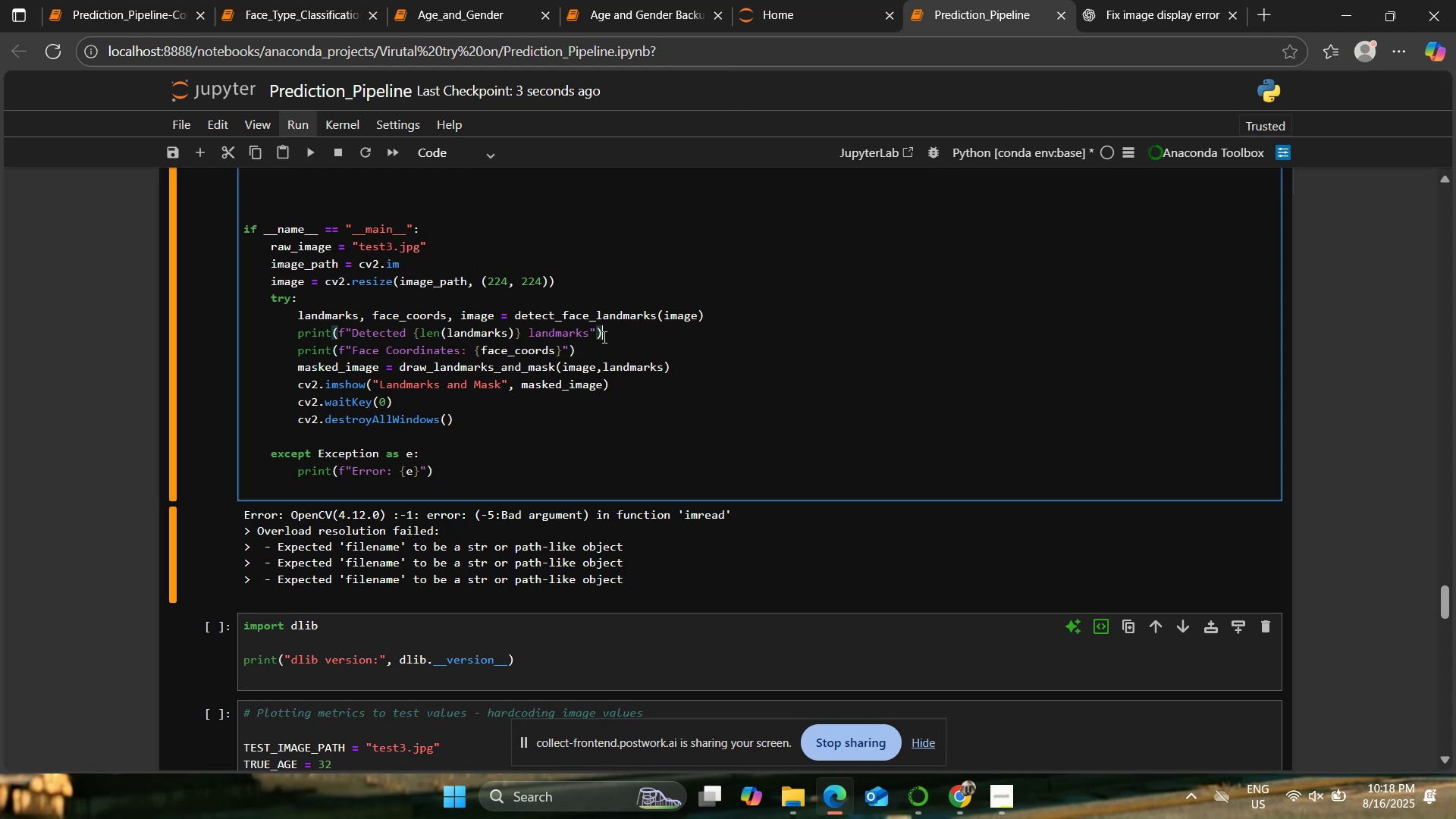 
key(Control+Z)
 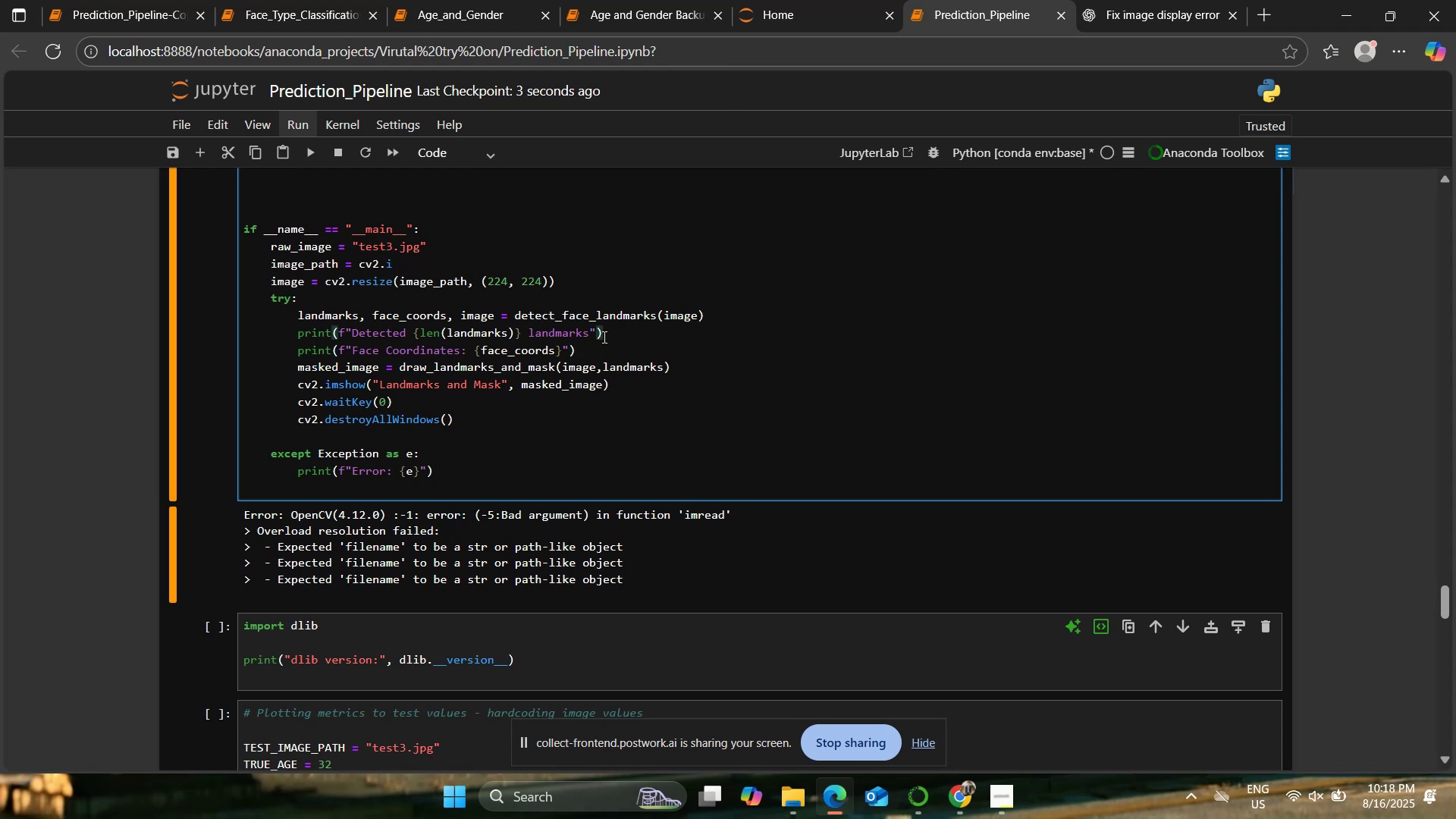 
key(Control+Z)
 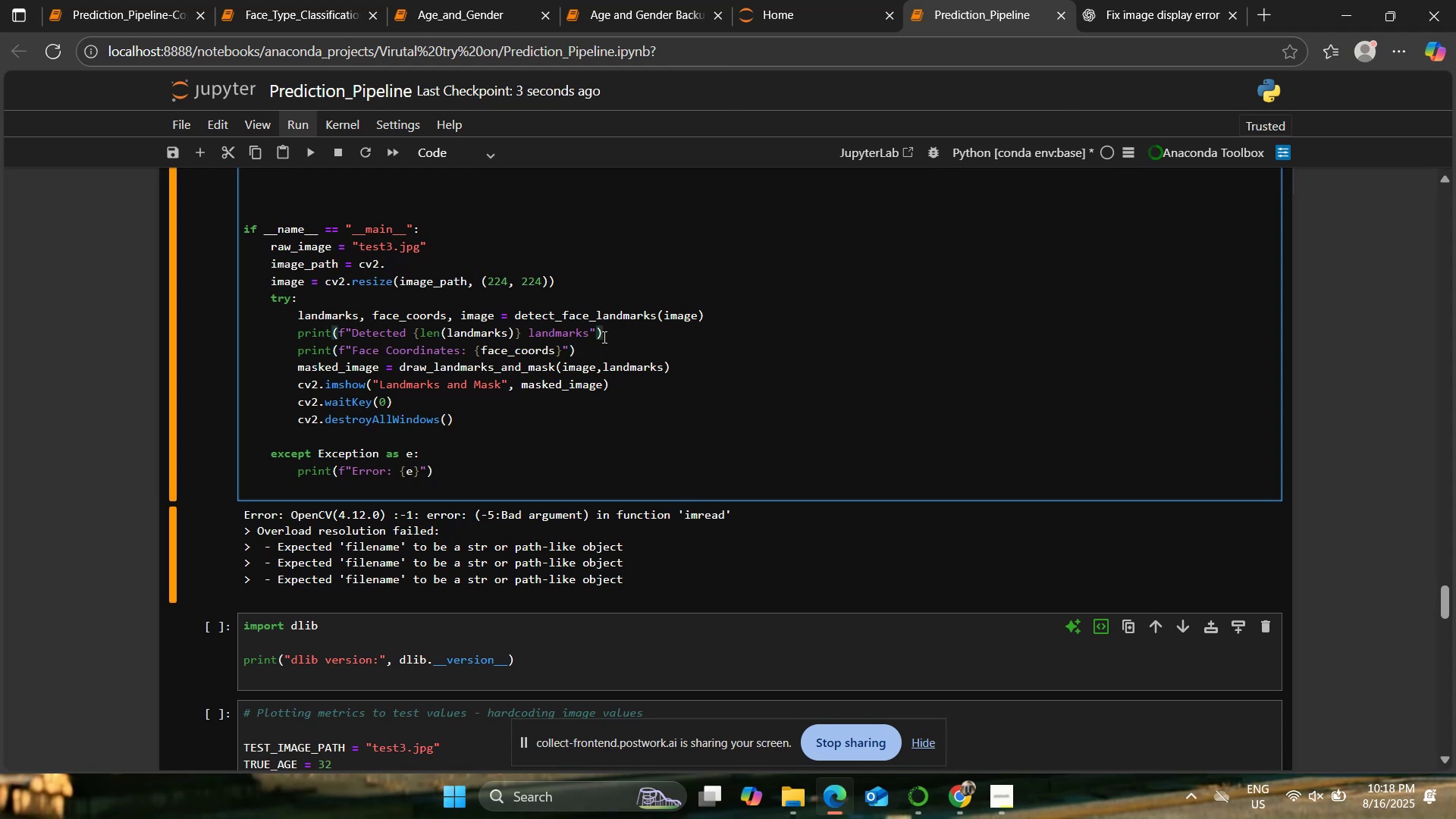 
key(Control+Z)
 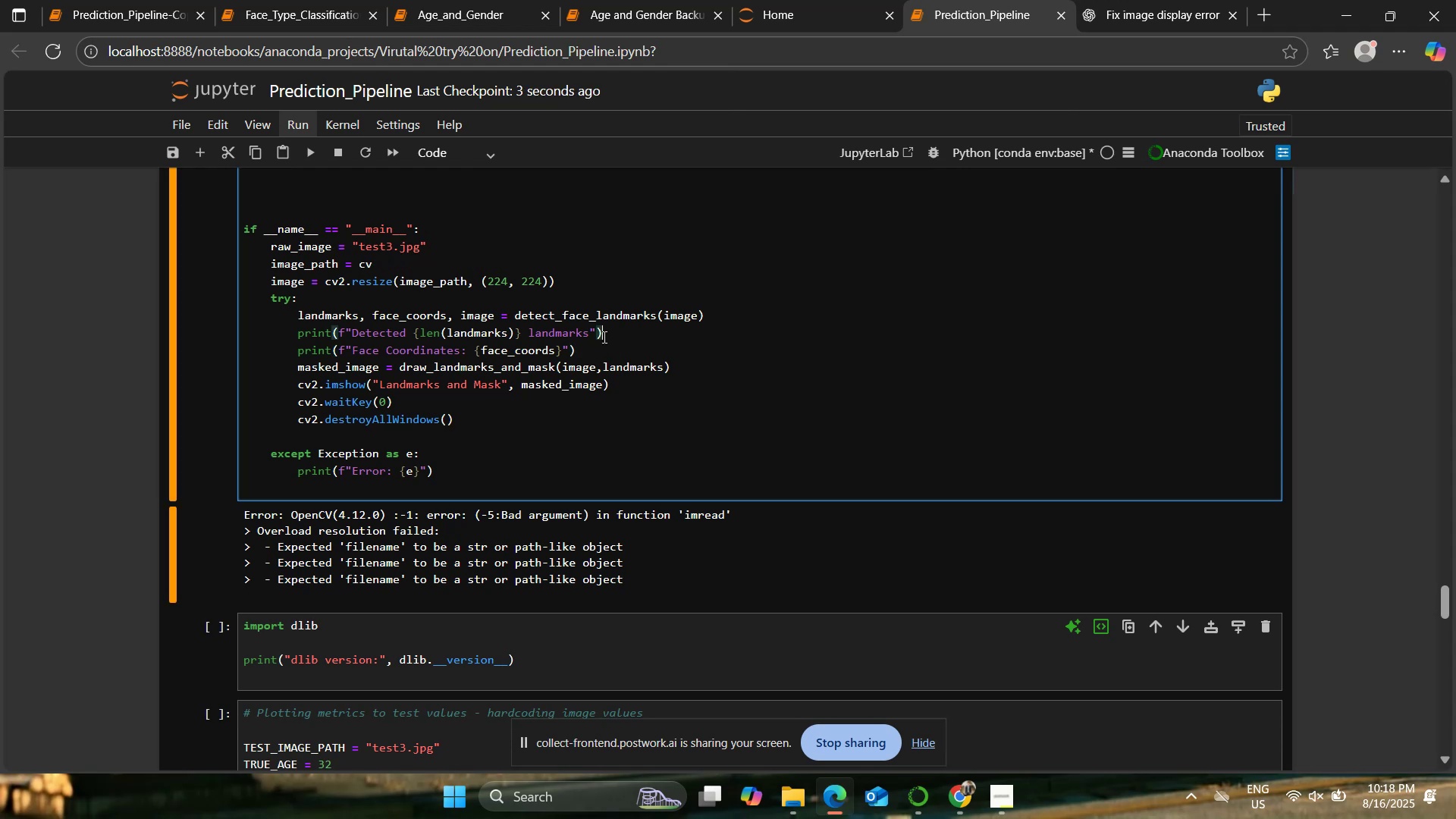 
key(Control+Z)
 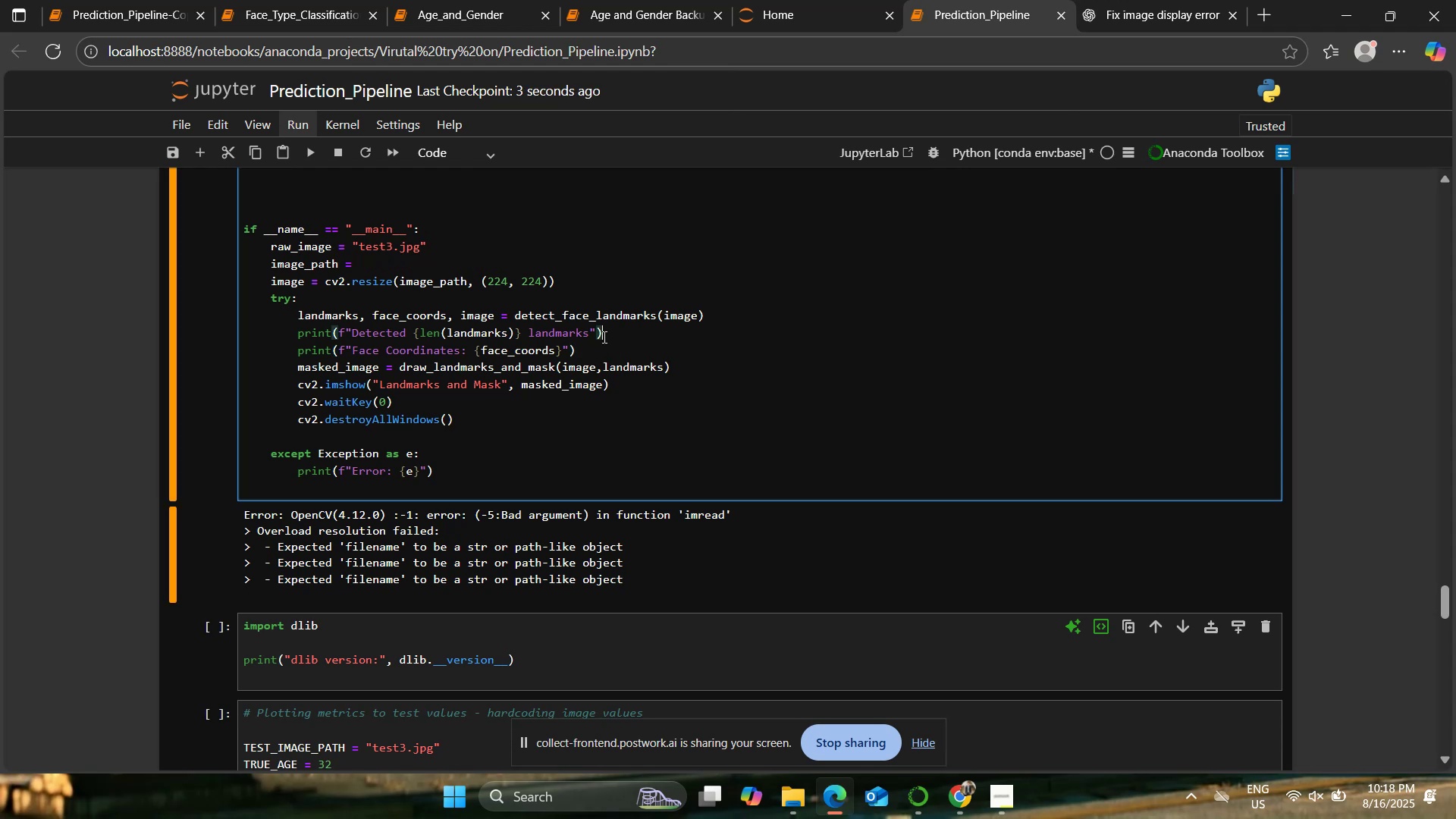 
key(Control+Z)
 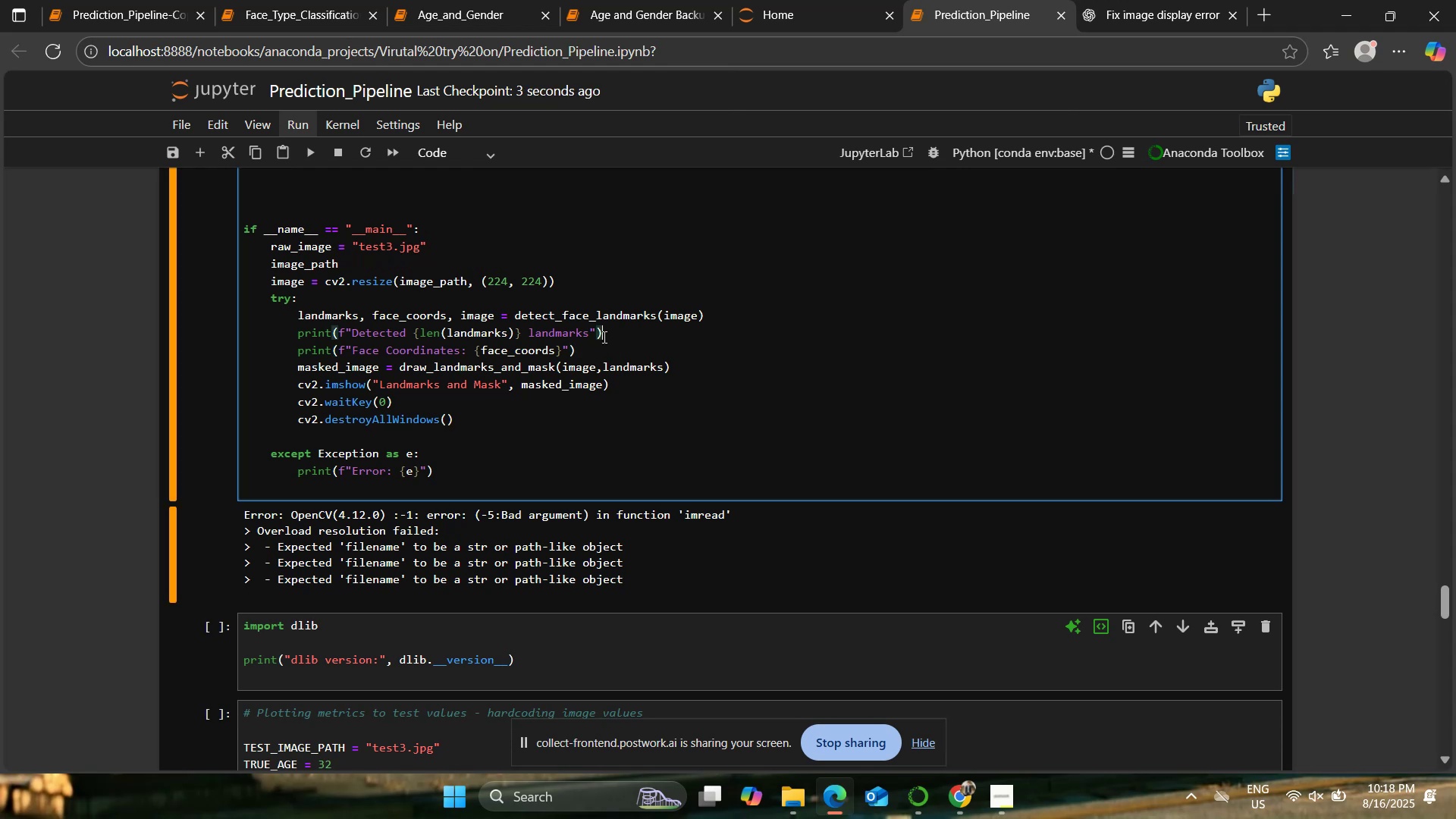 
key(Control+Z)
 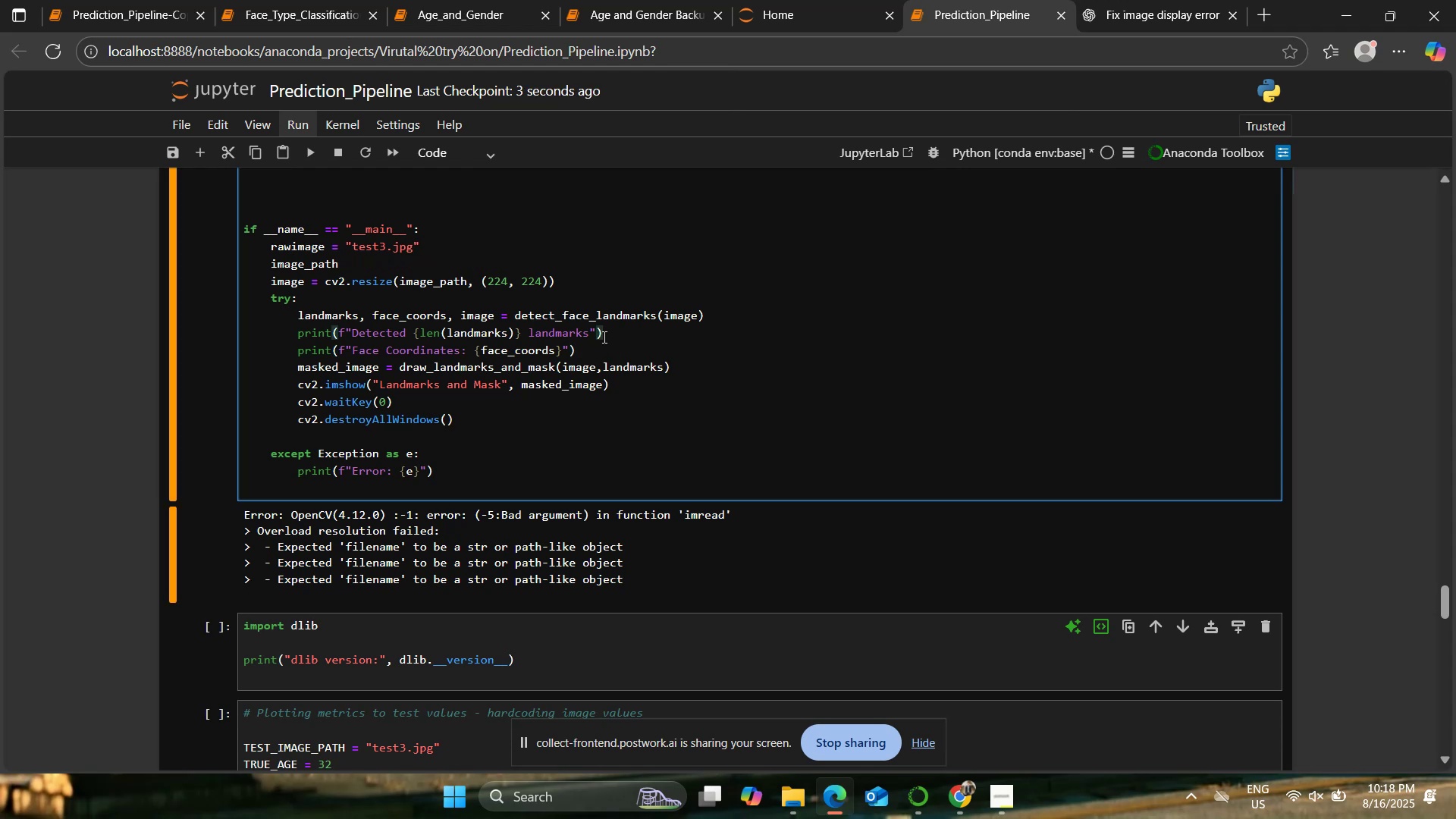 
key(Control+Z)
 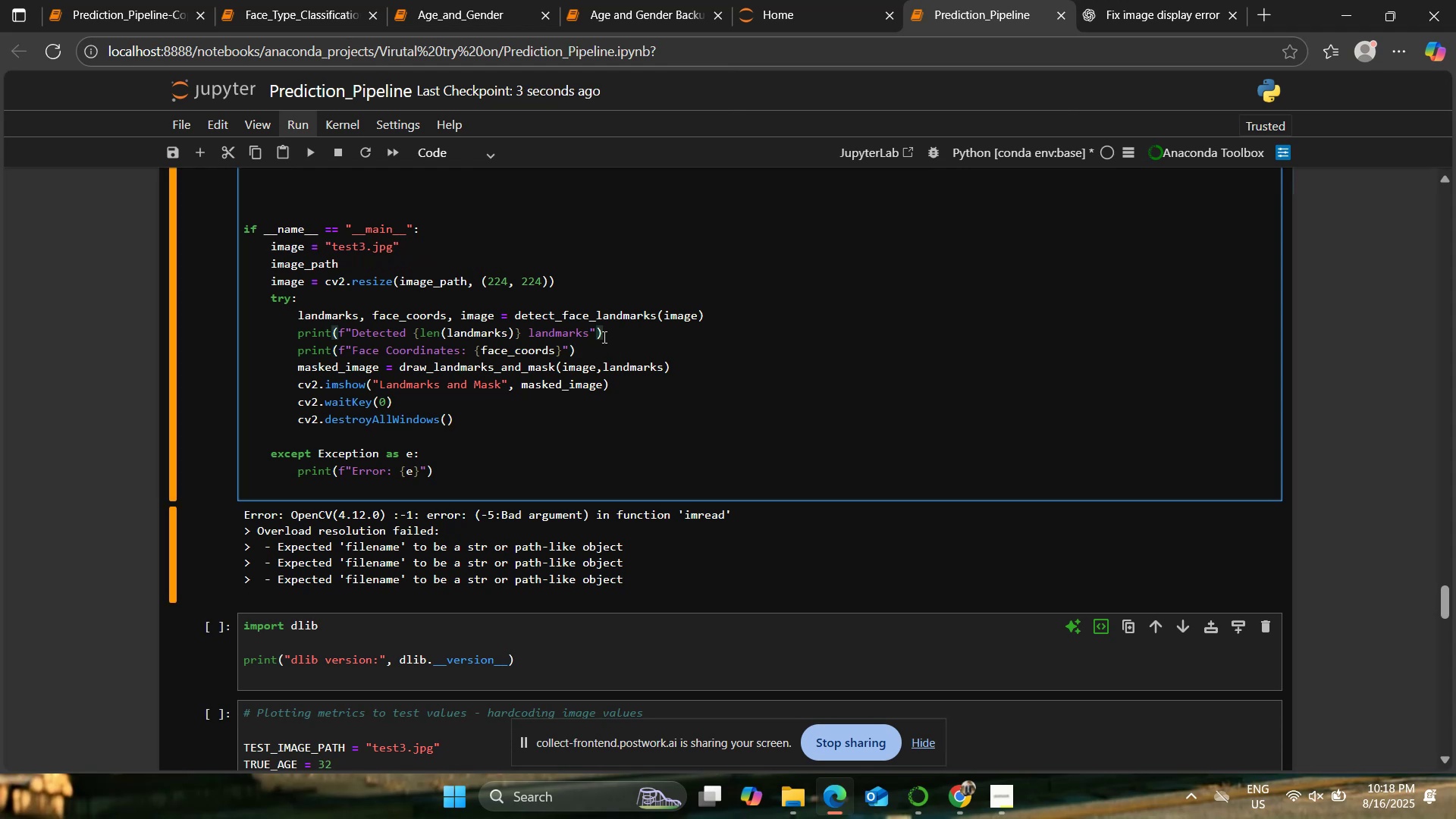 
key(Control+Z)
 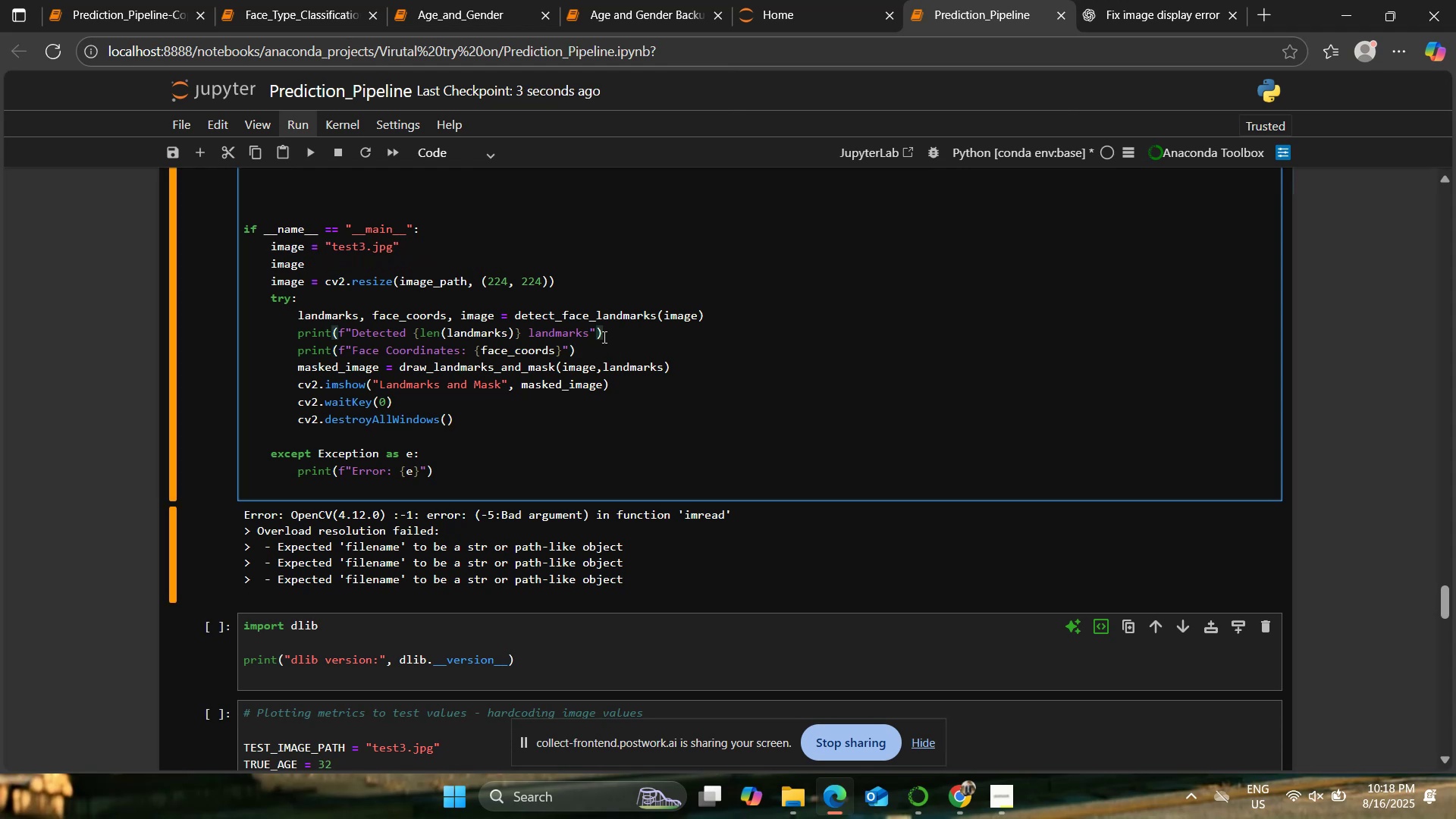 
key(Control+Z)
 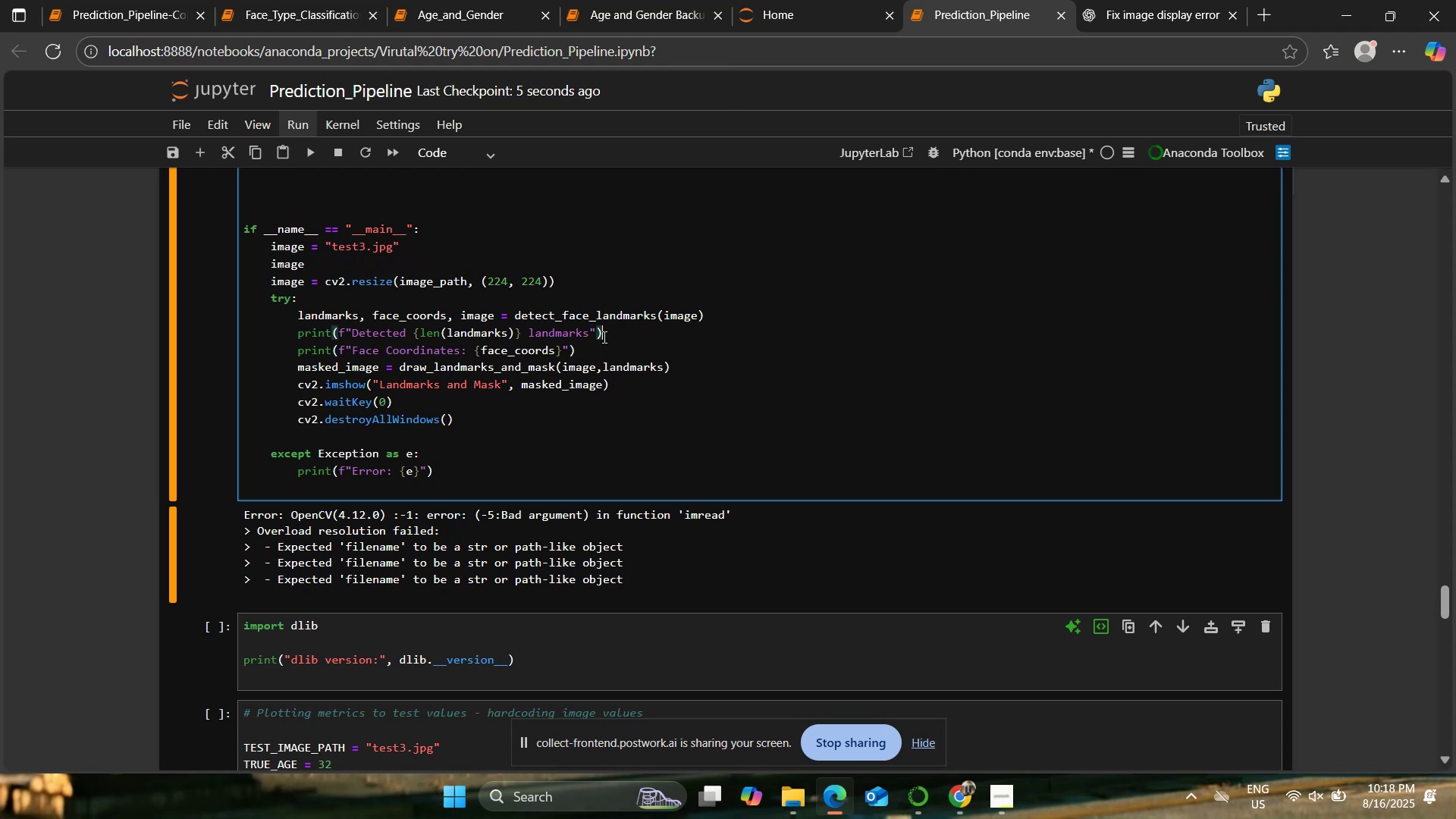 
key(Control+Z)
 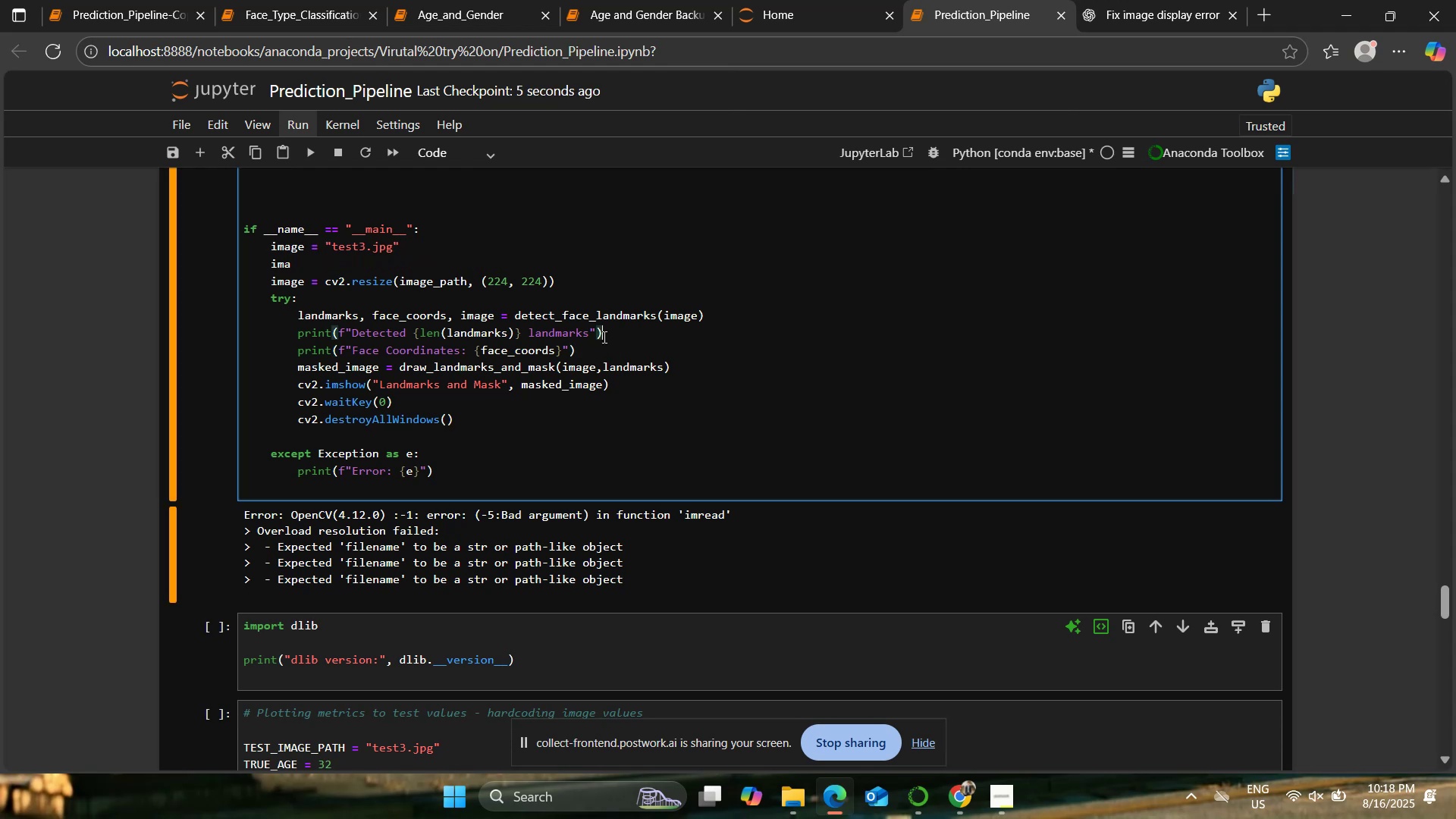 
key(Control+Z)
 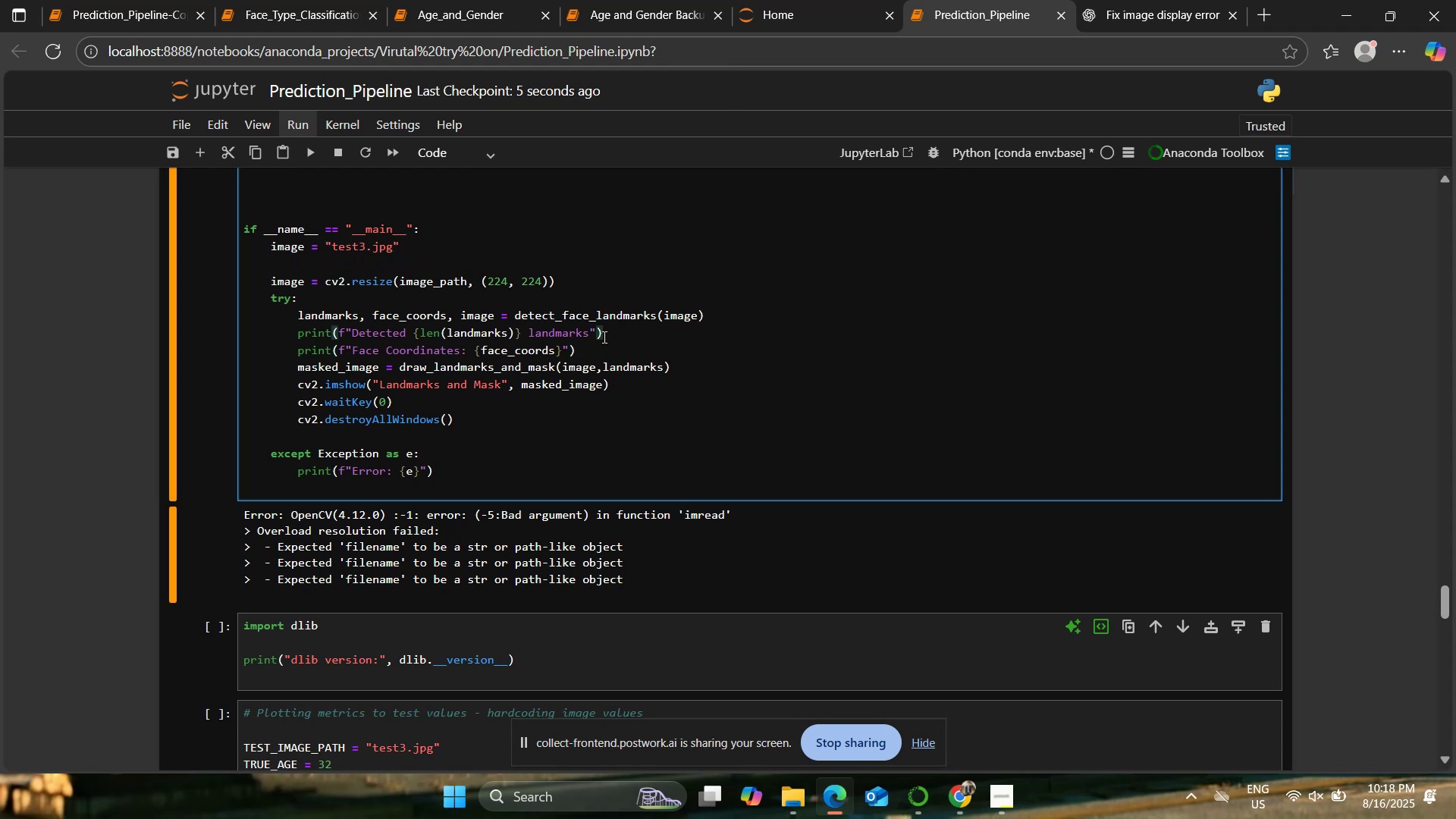 
key(Control+Z)
 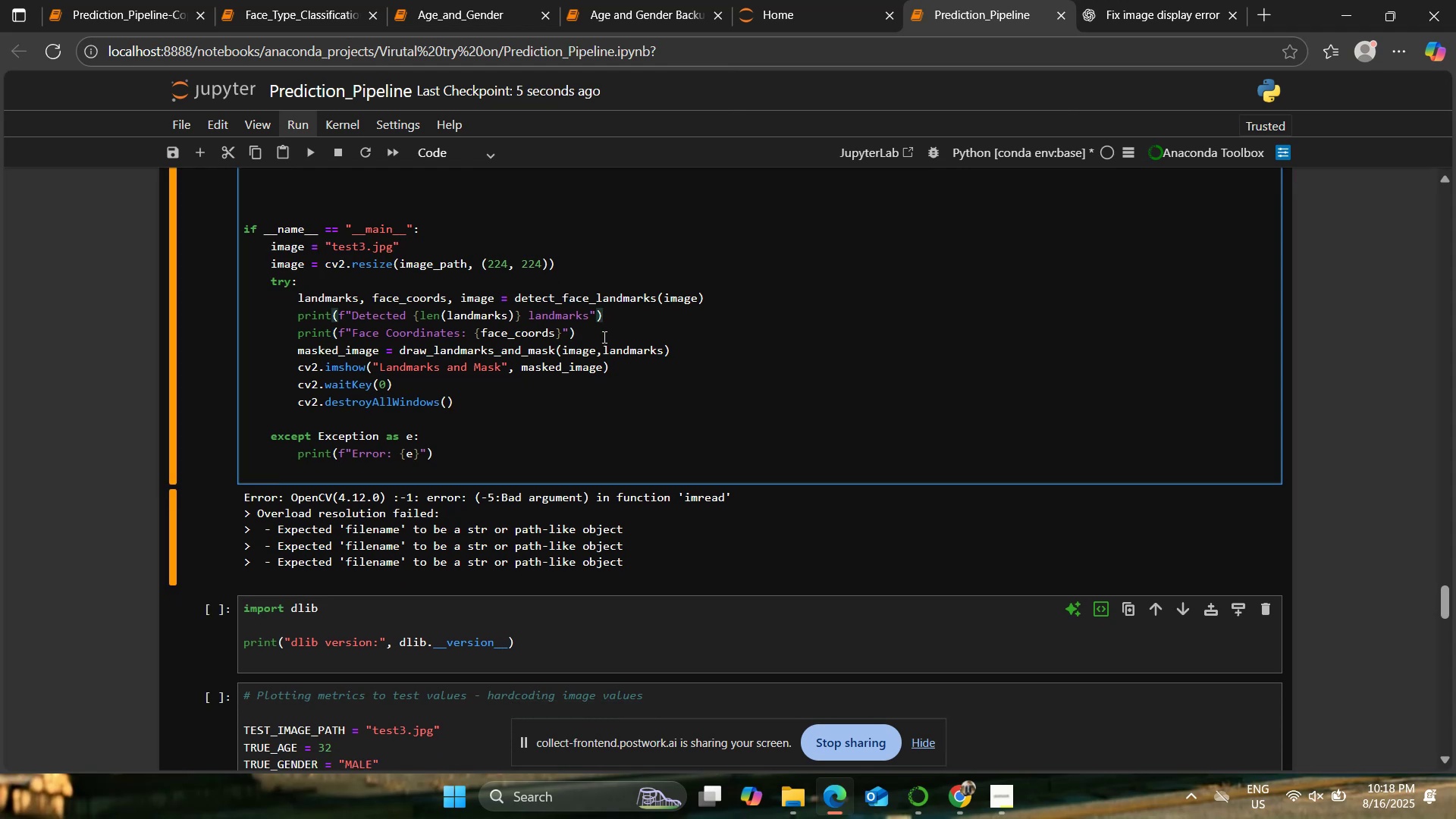 
key(Control+Z)
 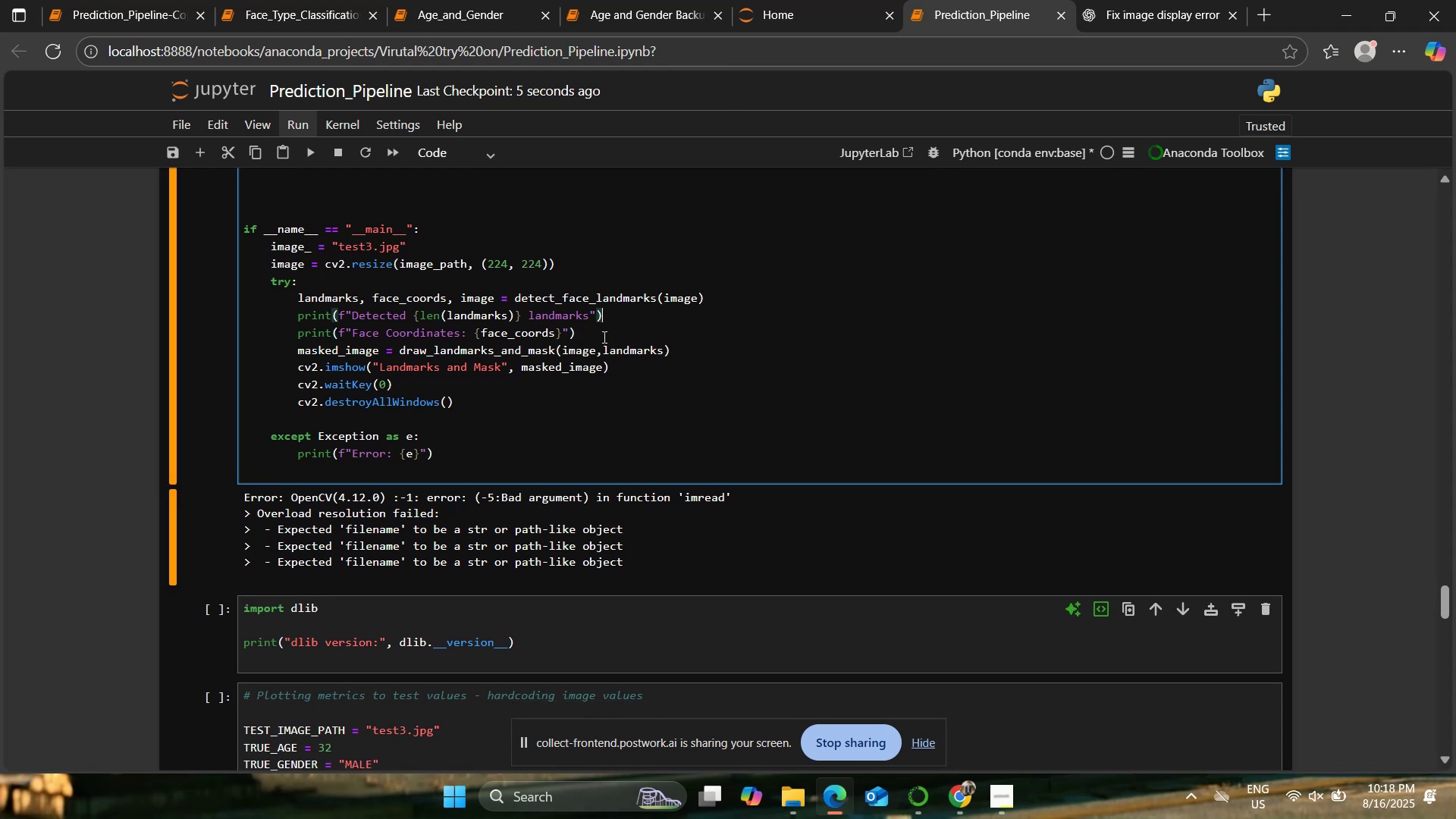 
key(Control+Z)
 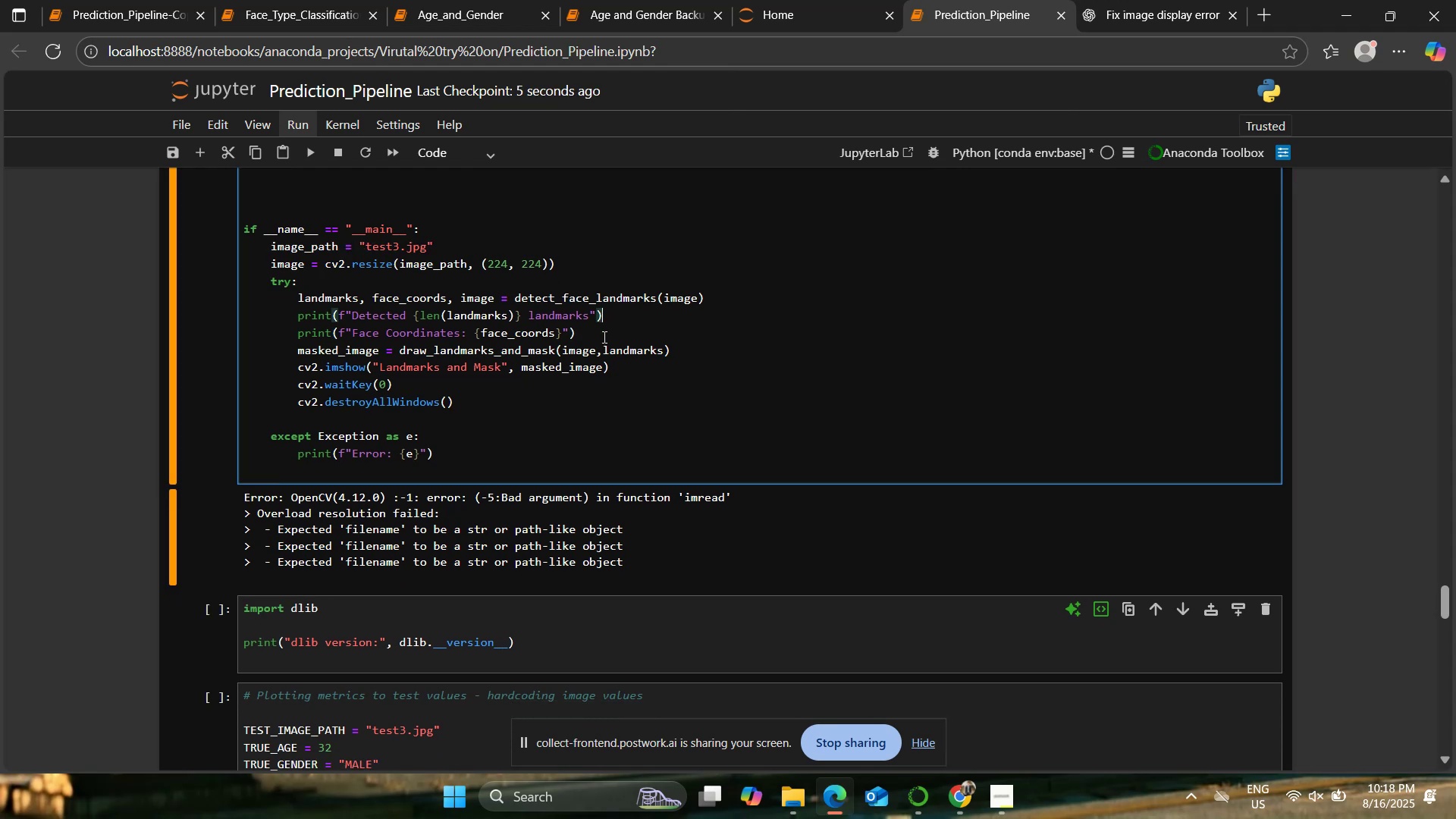 
key(Control+Z)
 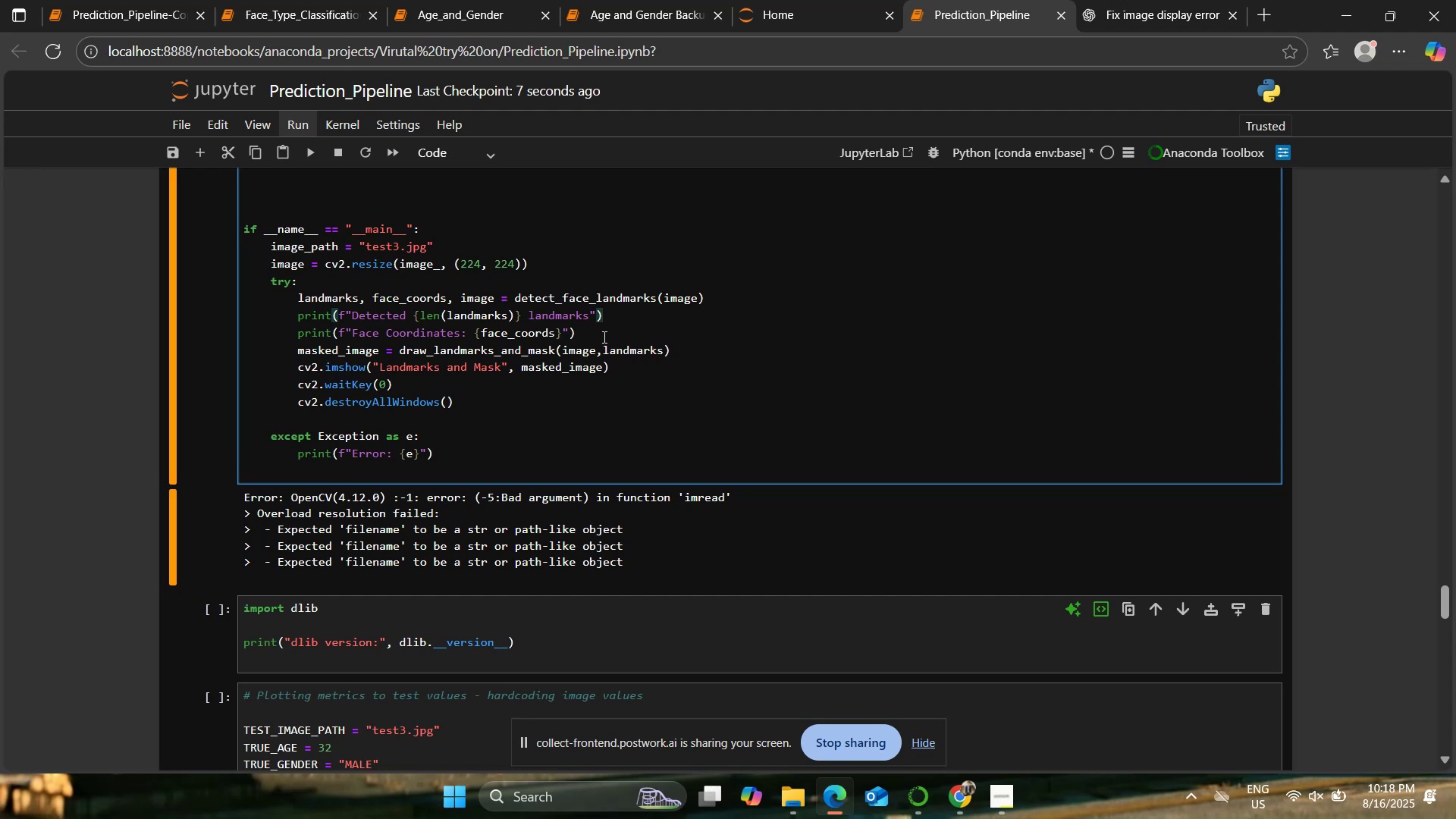 
key(Control+Z)
 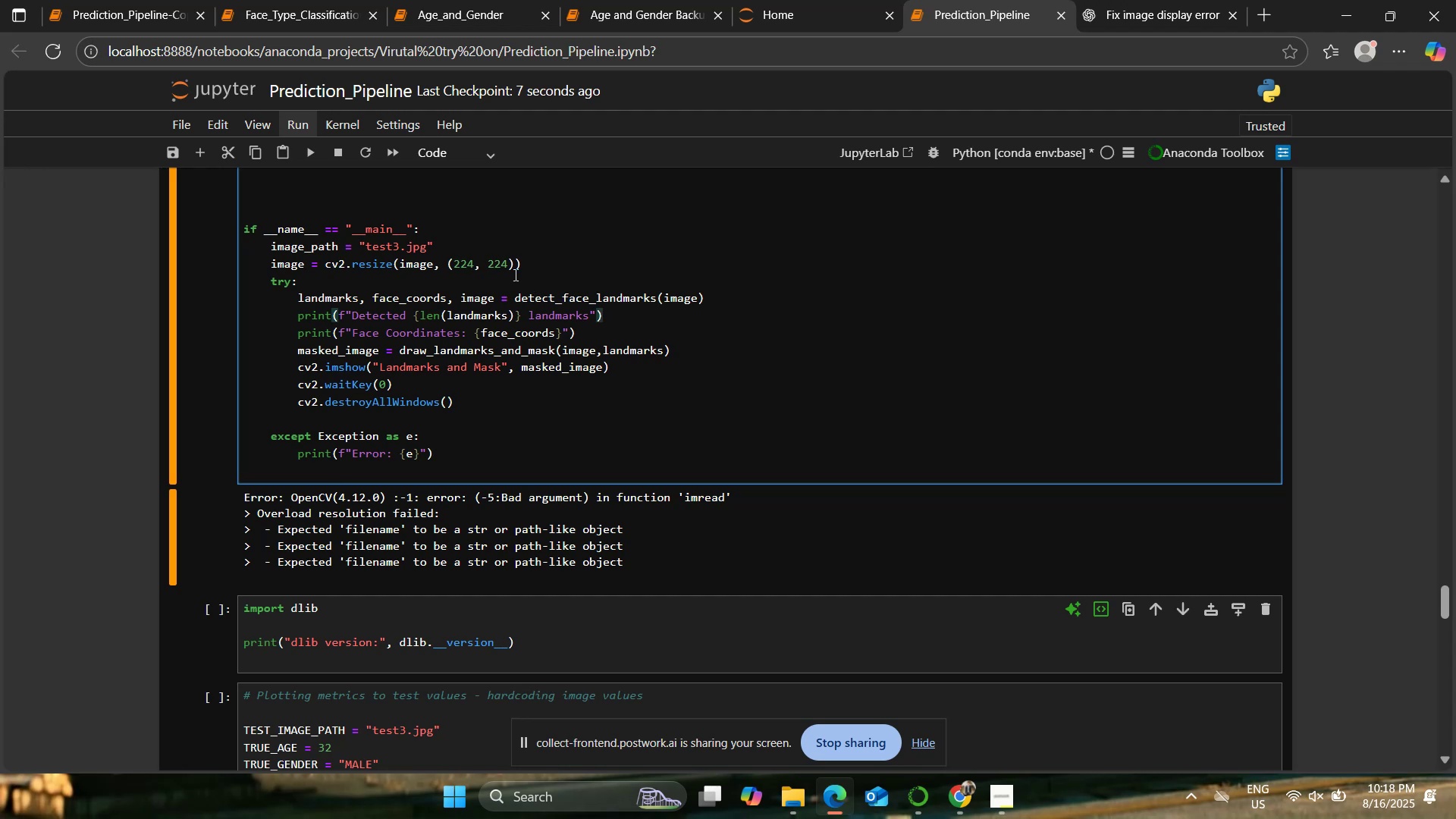 
left_click_drag(start_coordinate=[530, 264], to_coordinate=[0, 267])
 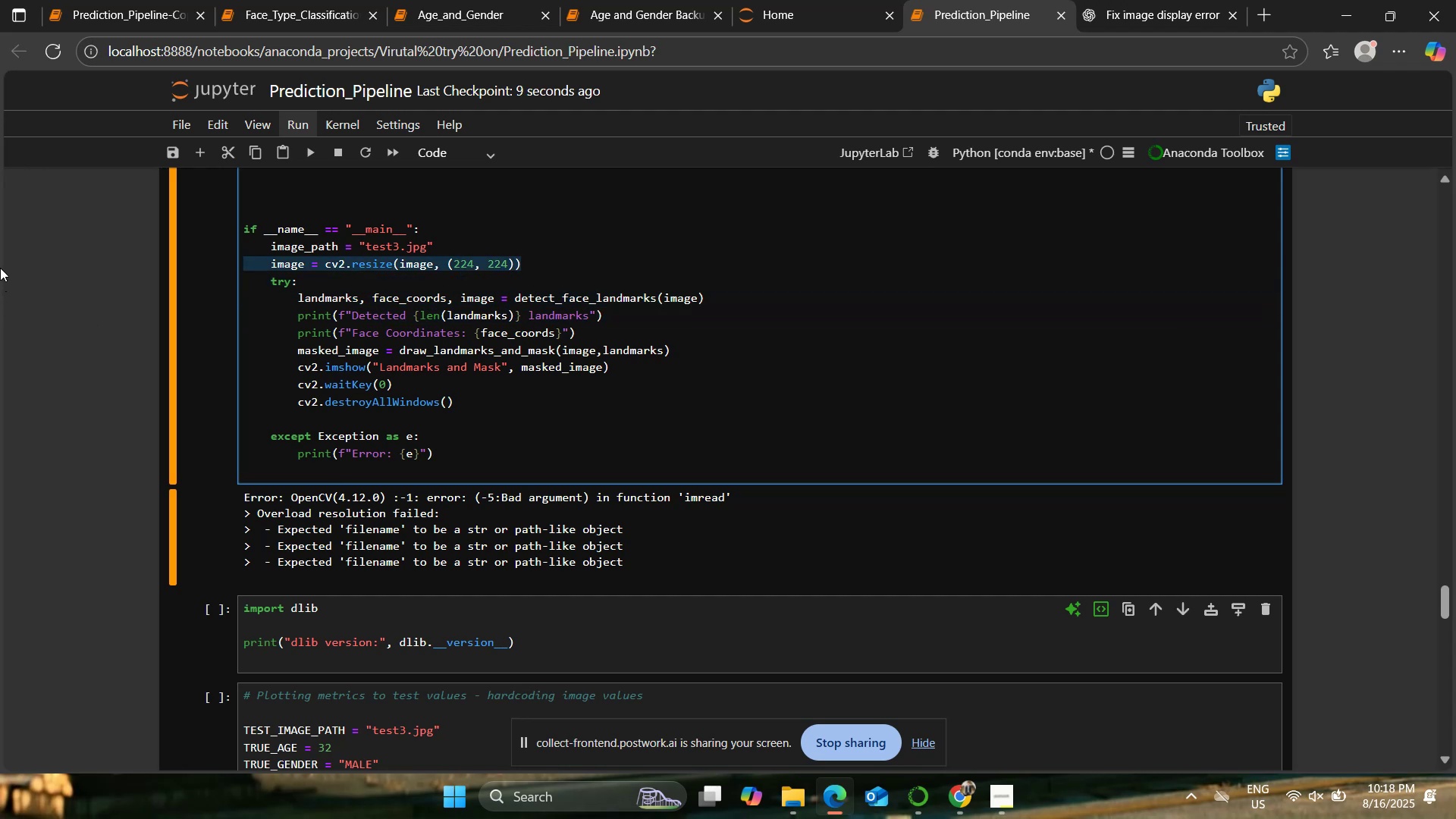 
key(Backspace)
 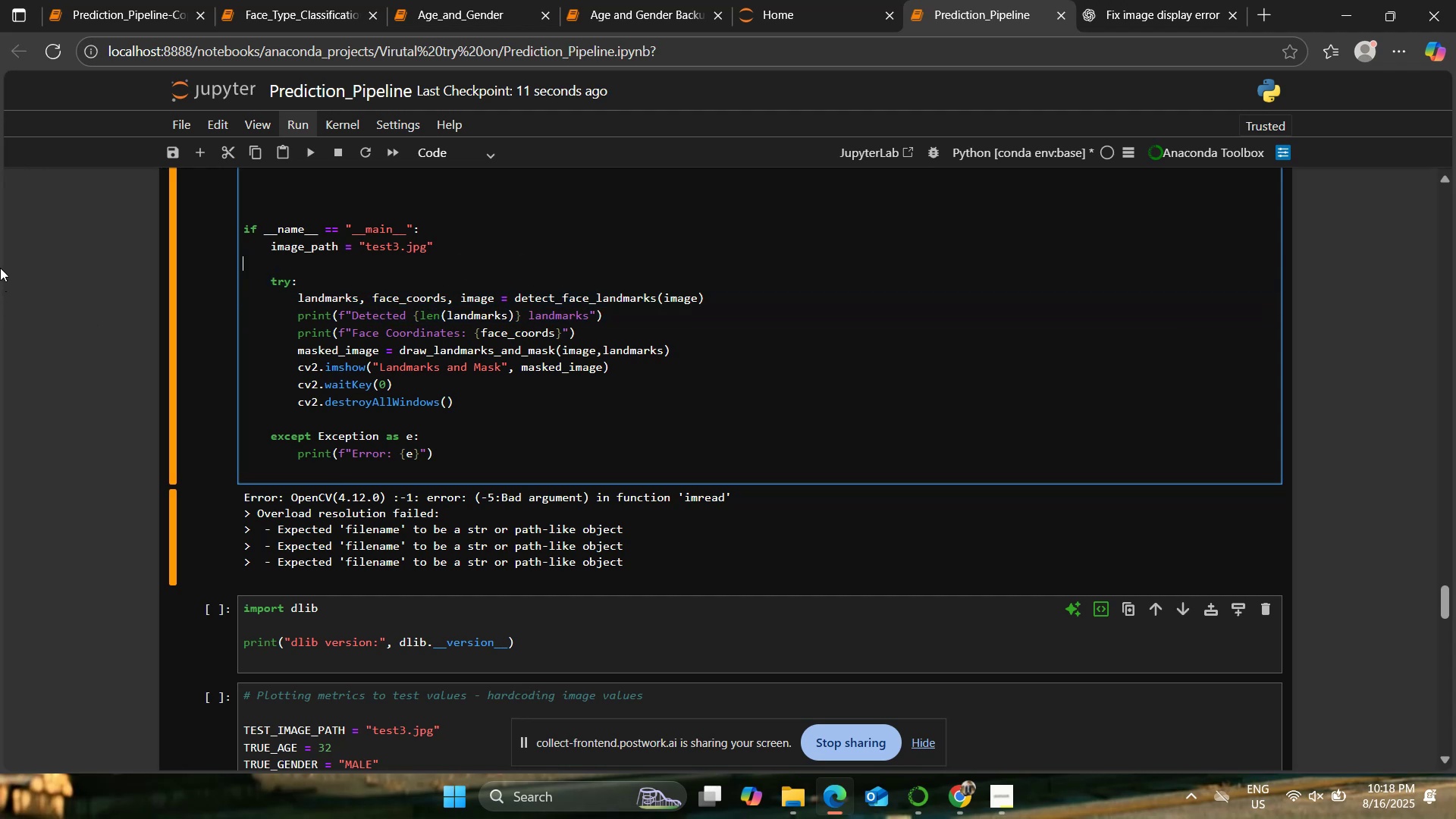 
key(Backspace)
 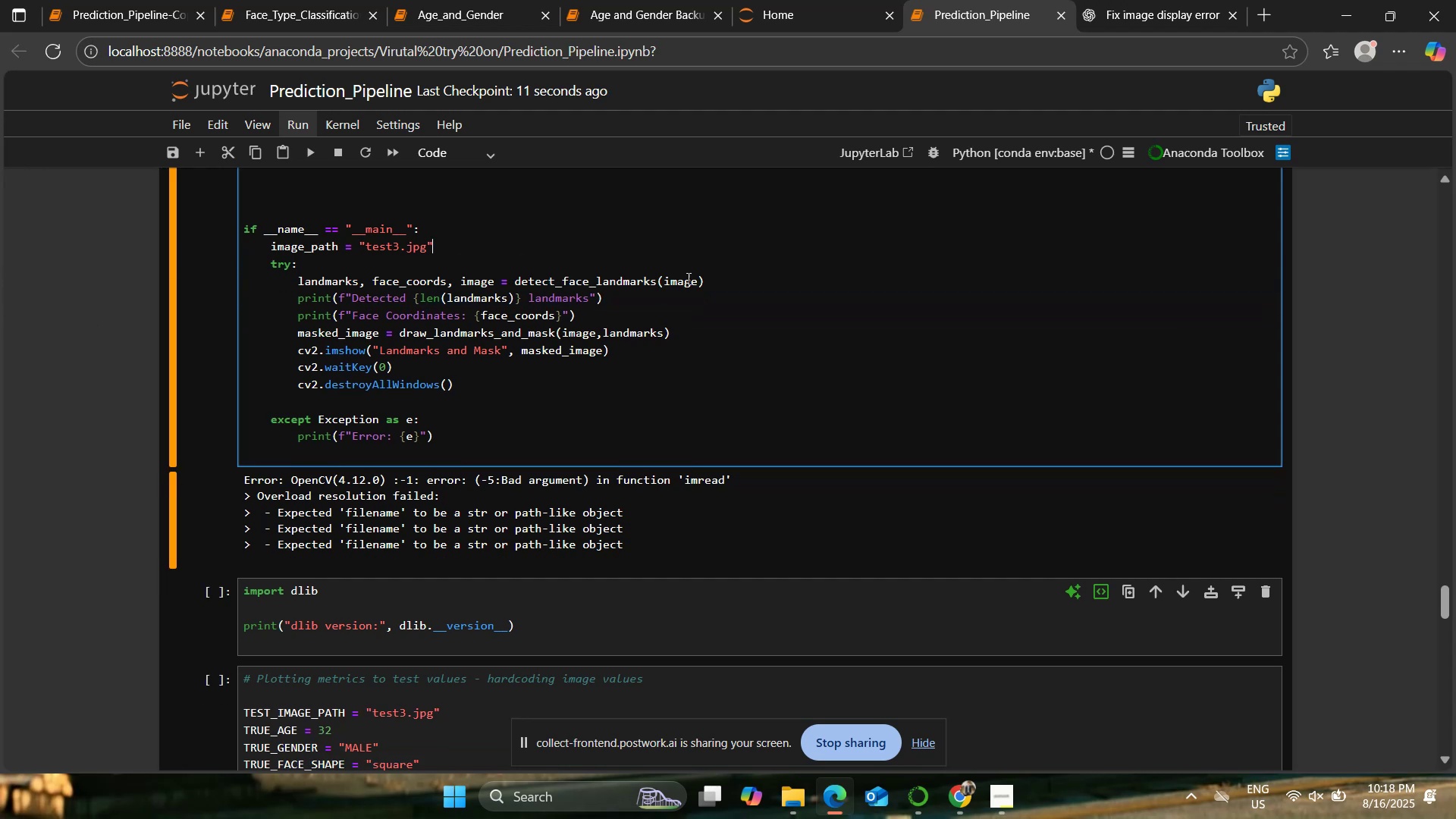 
left_click([696, 279])
 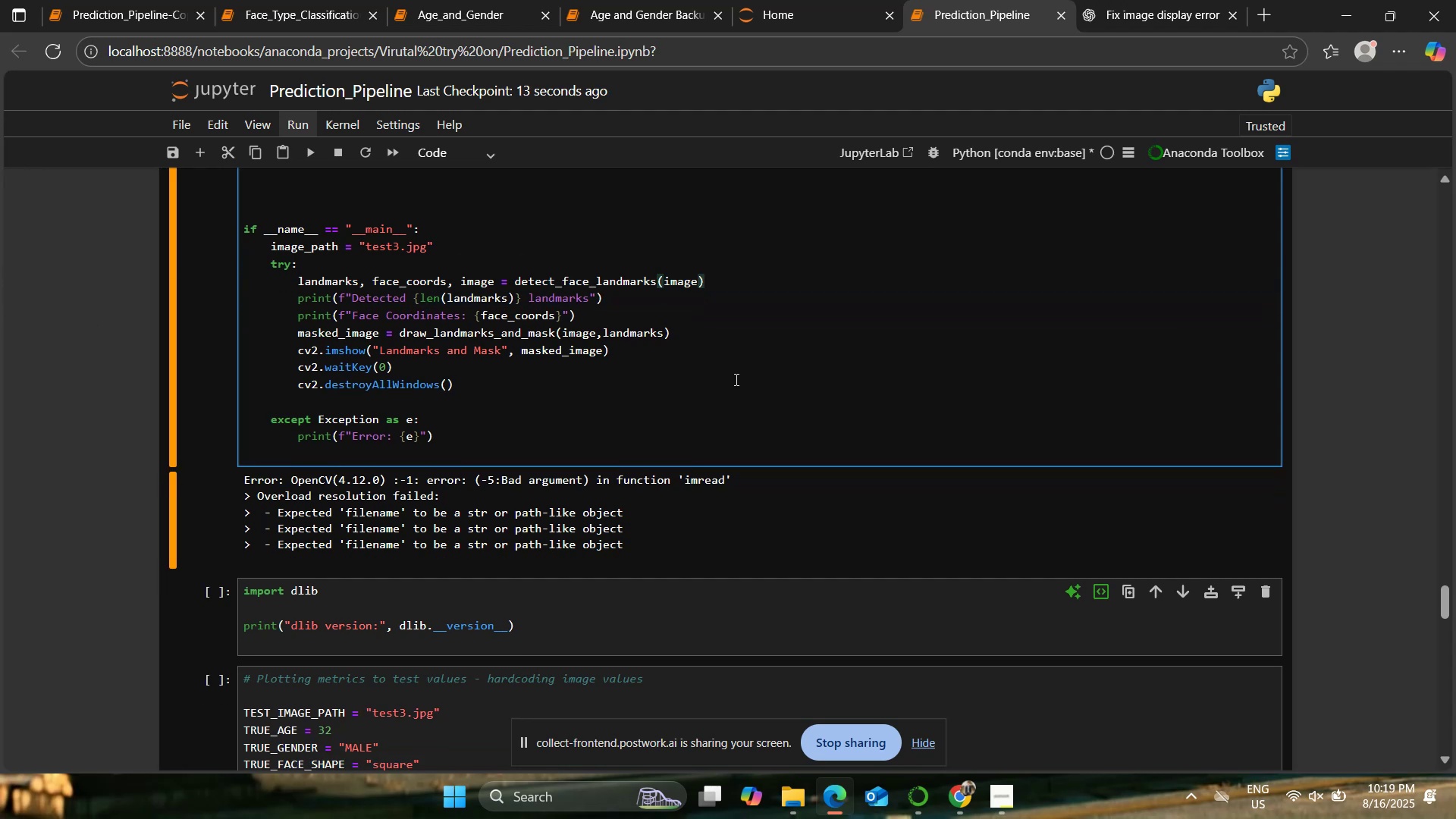 
type(_path)
 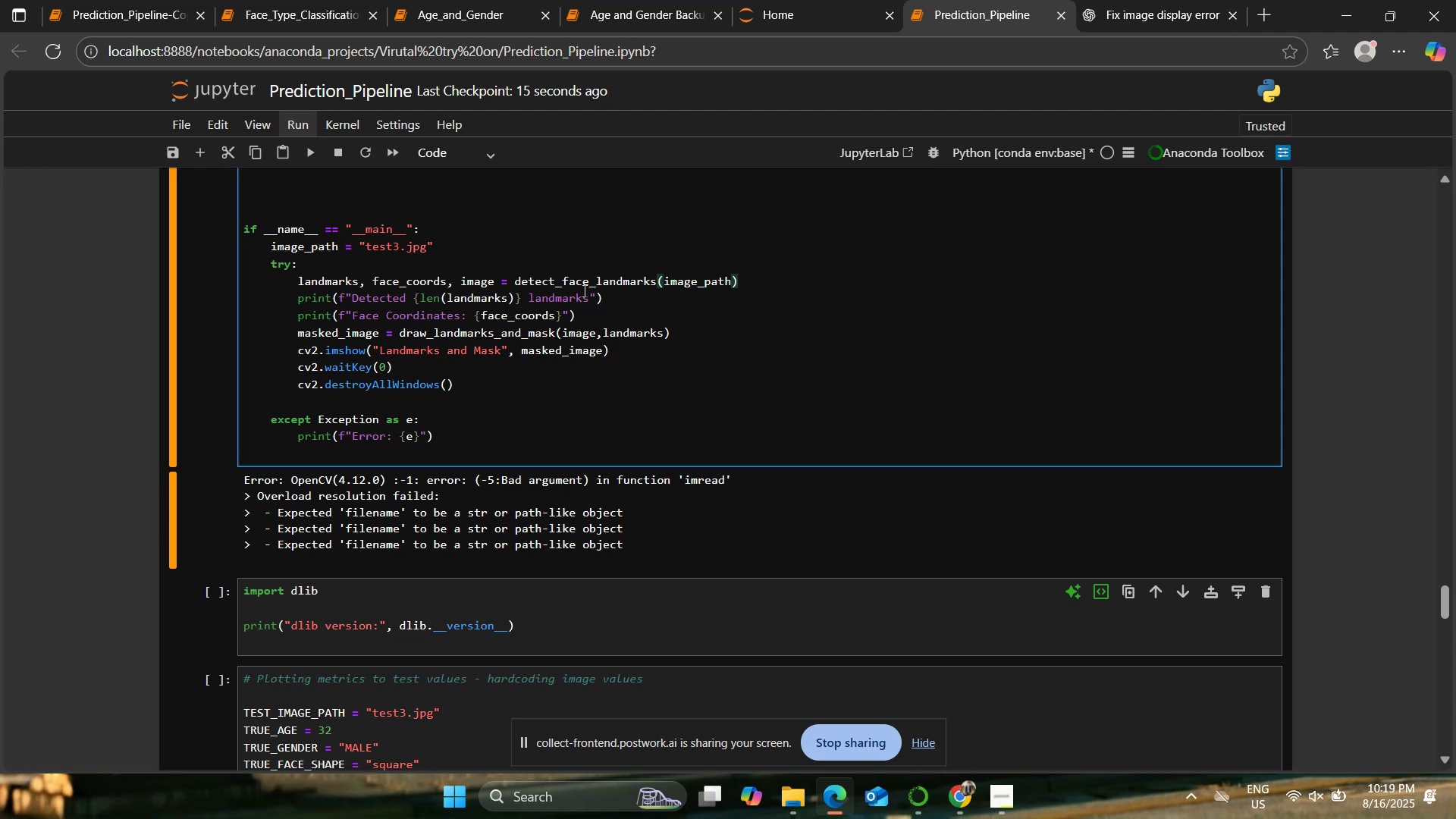 
left_click([592, 312])
 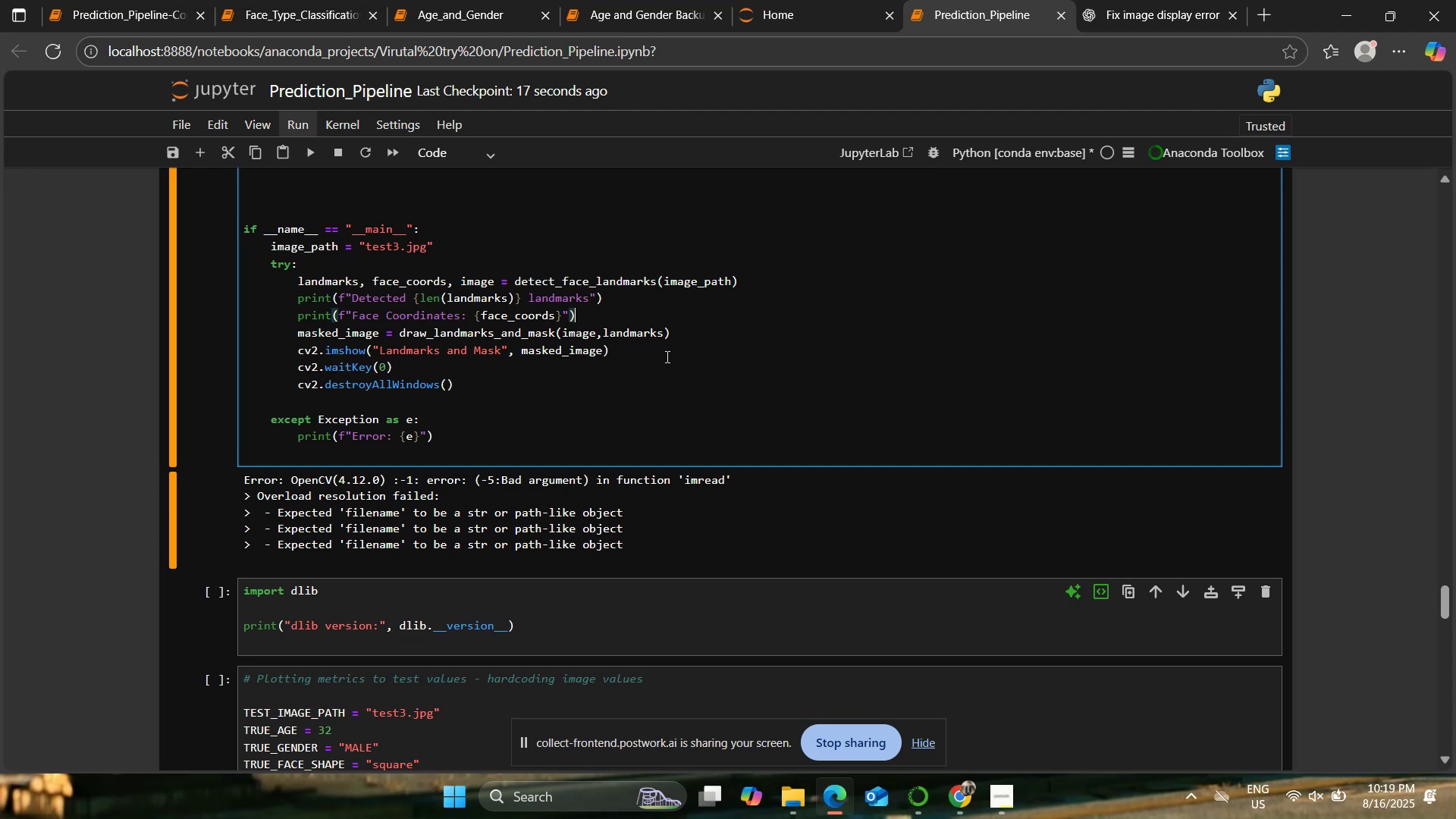 
scroll: coordinate [672, 366], scroll_direction: up, amount: 12.0
 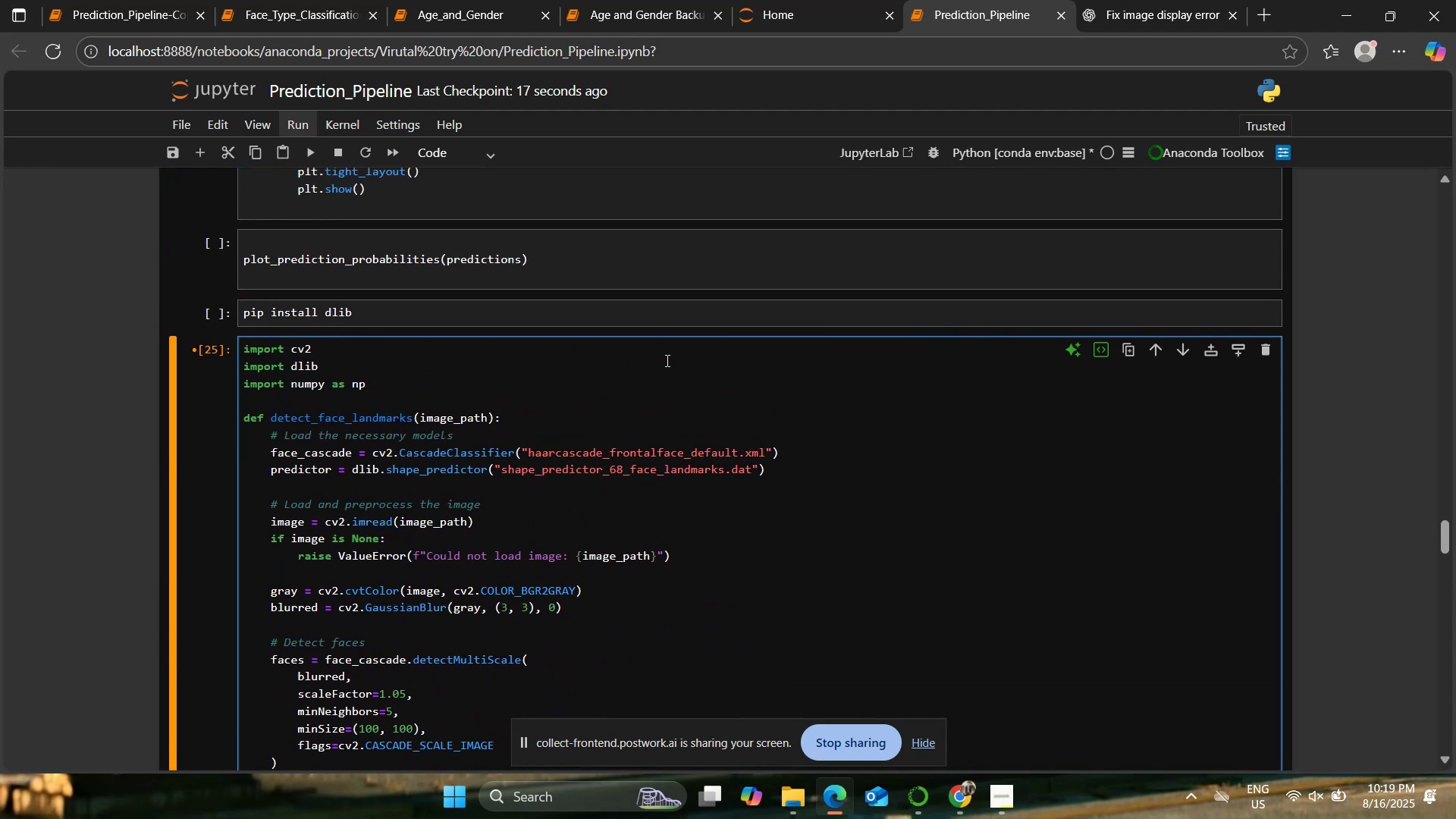 
scroll: coordinate [660, 388], scroll_direction: down, amount: 3.0
 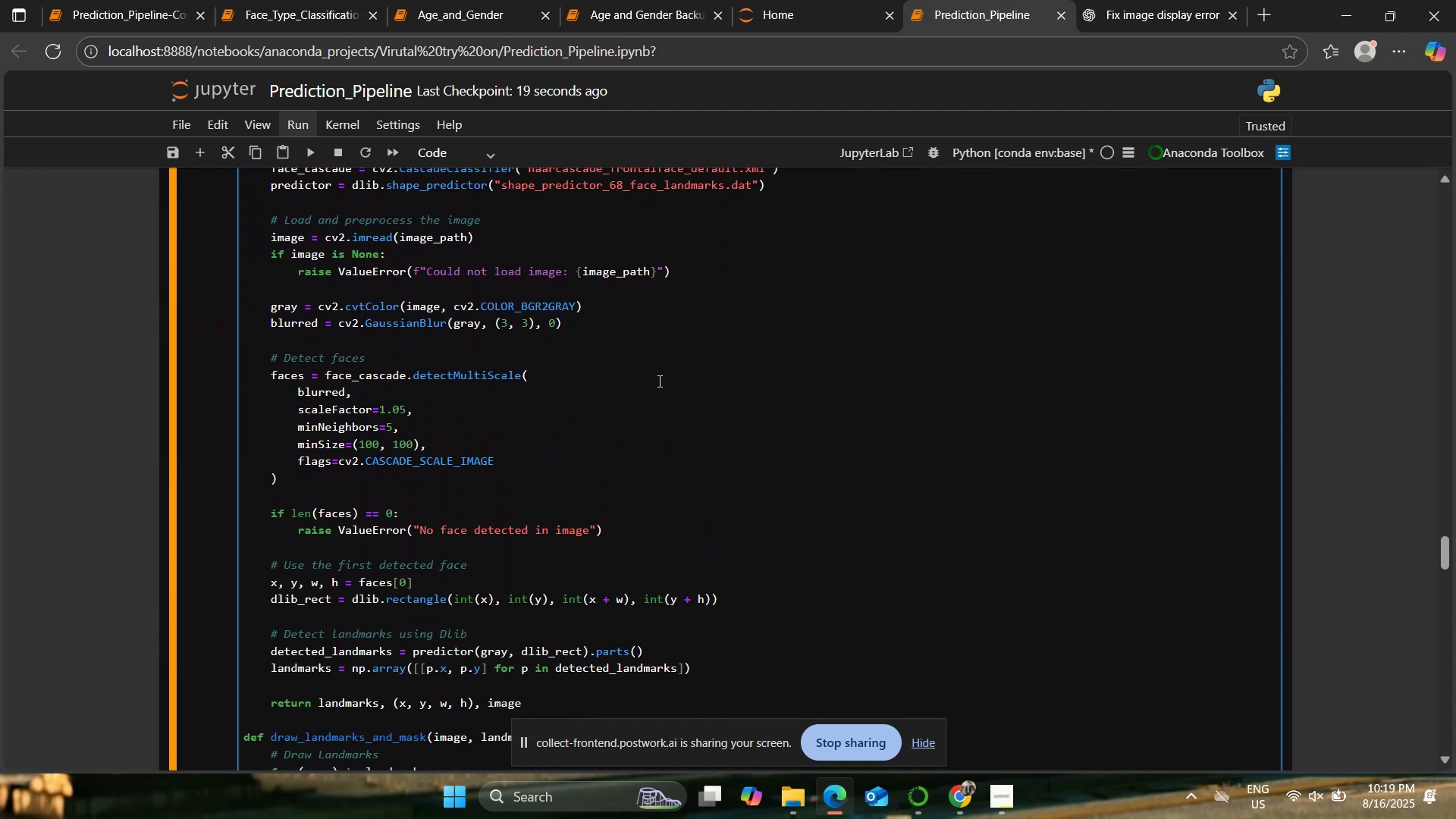 
left_click([658, 381])
 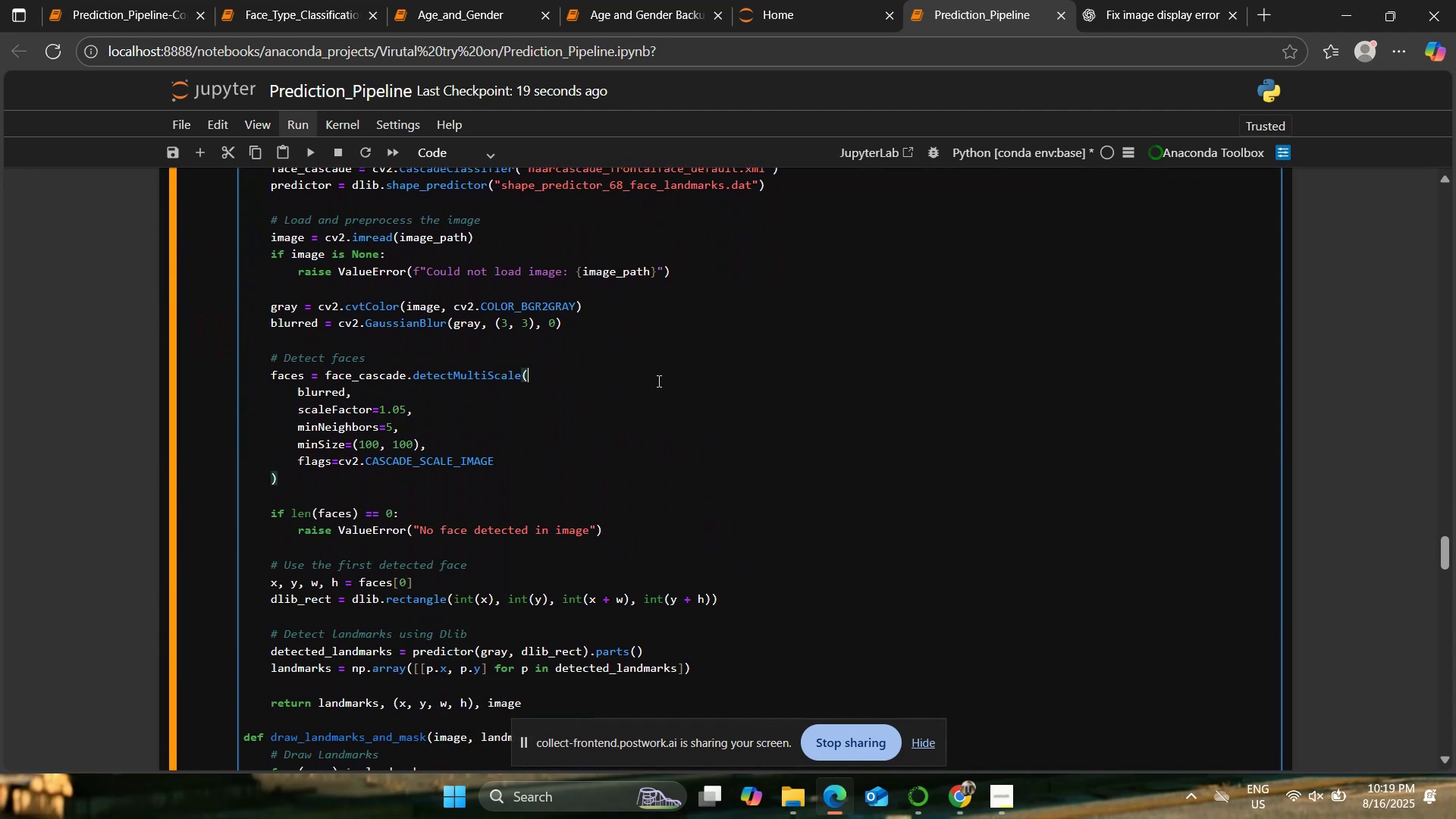 
scroll: coordinate [657, 381], scroll_direction: up, amount: 1.0
 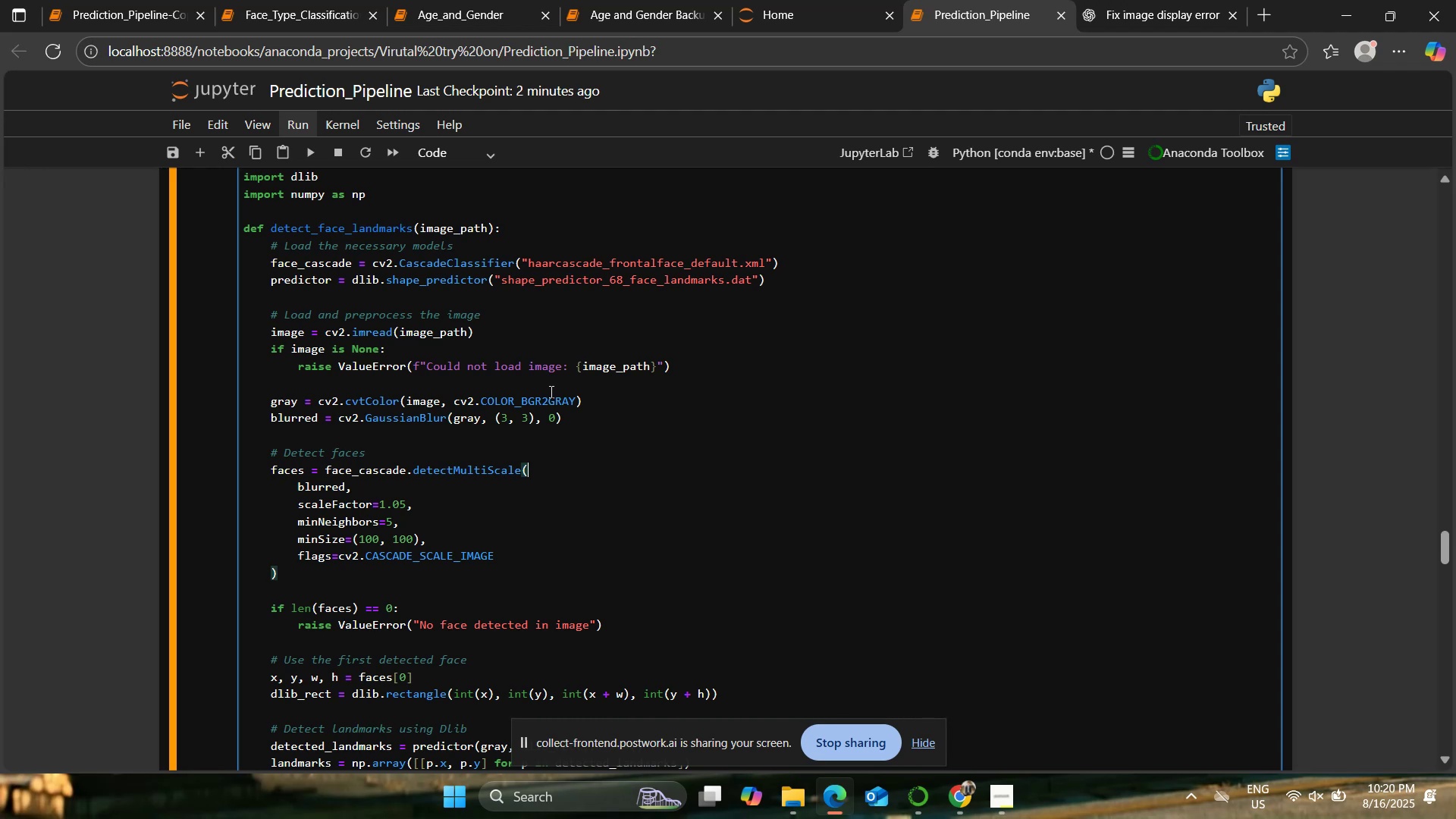 
wait(109.59)
 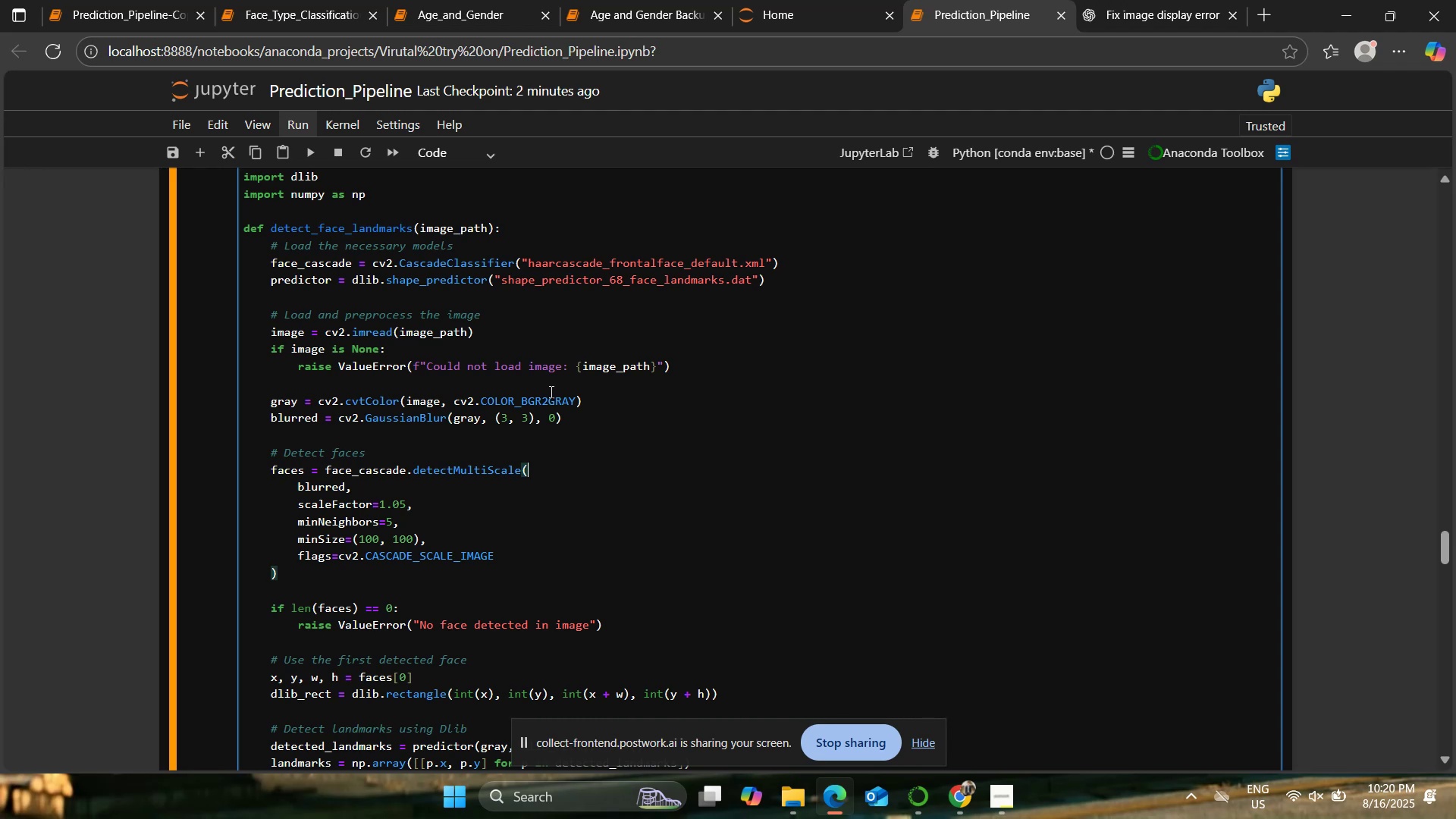 
left_click([289, 332])
 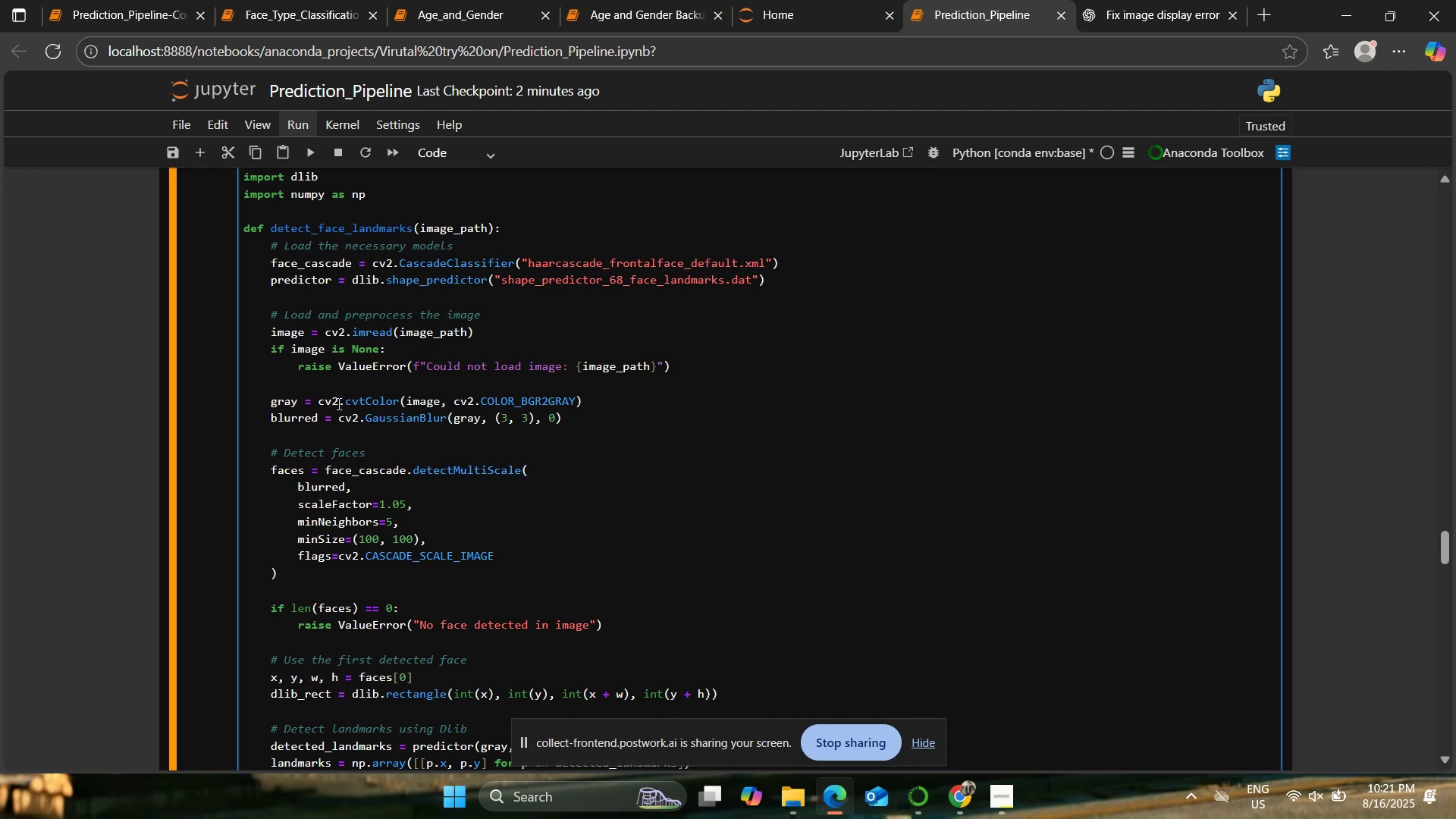 
left_click([411, 391])
 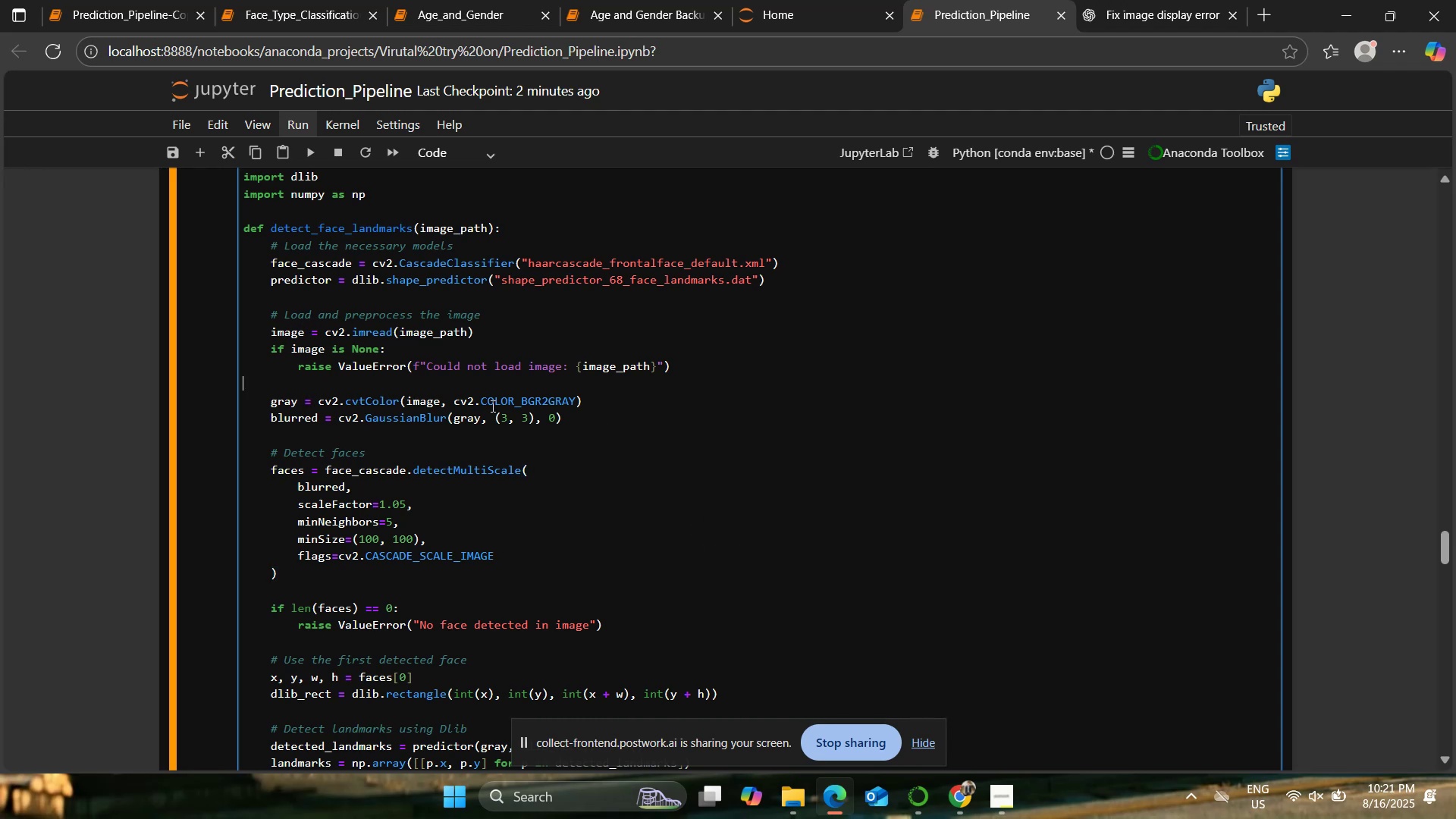 
key(ArrowRight)
 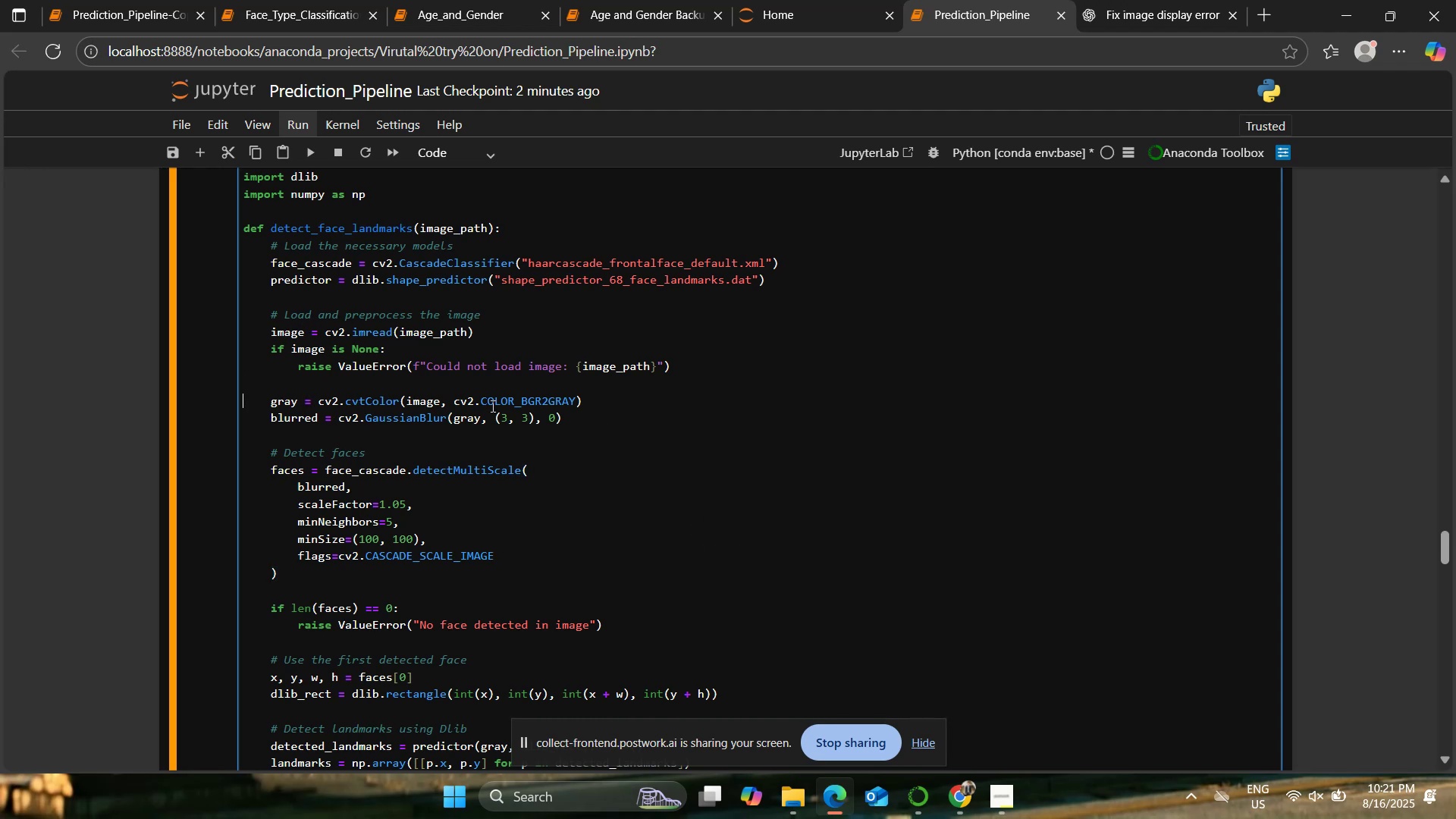 
key(ArrowRight)
 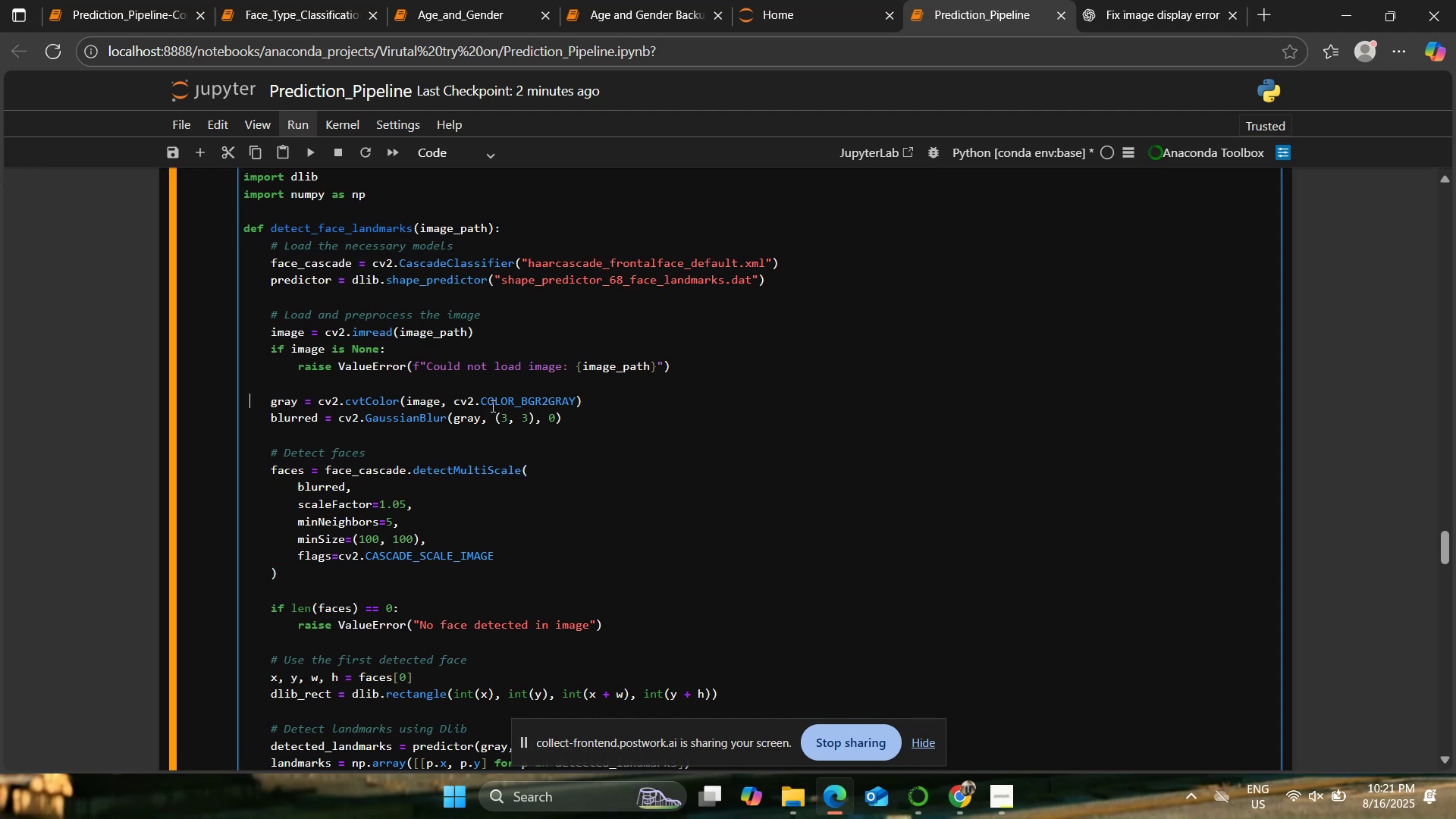 
key(ArrowUp)
 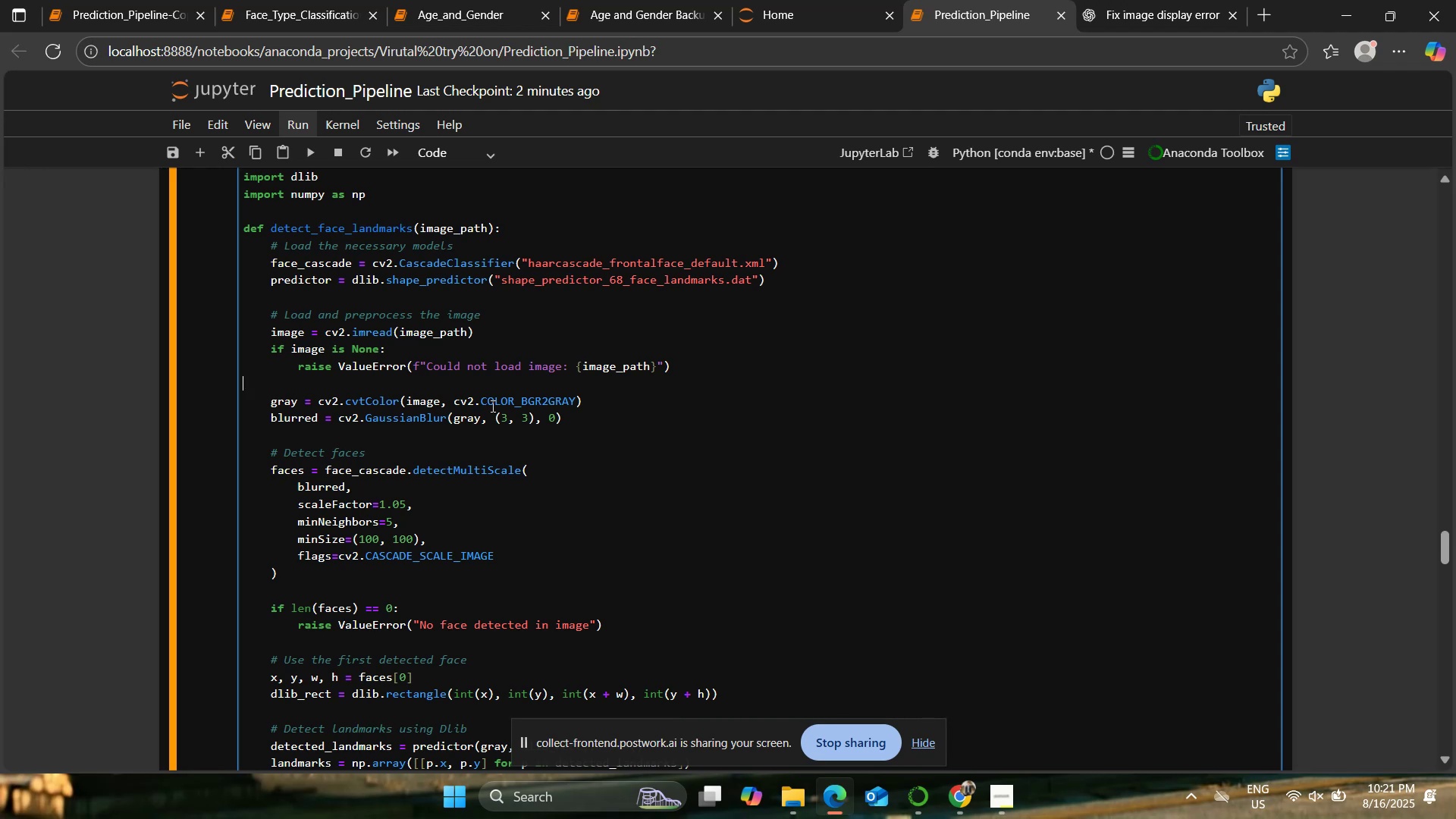 
key(ArrowRight)
 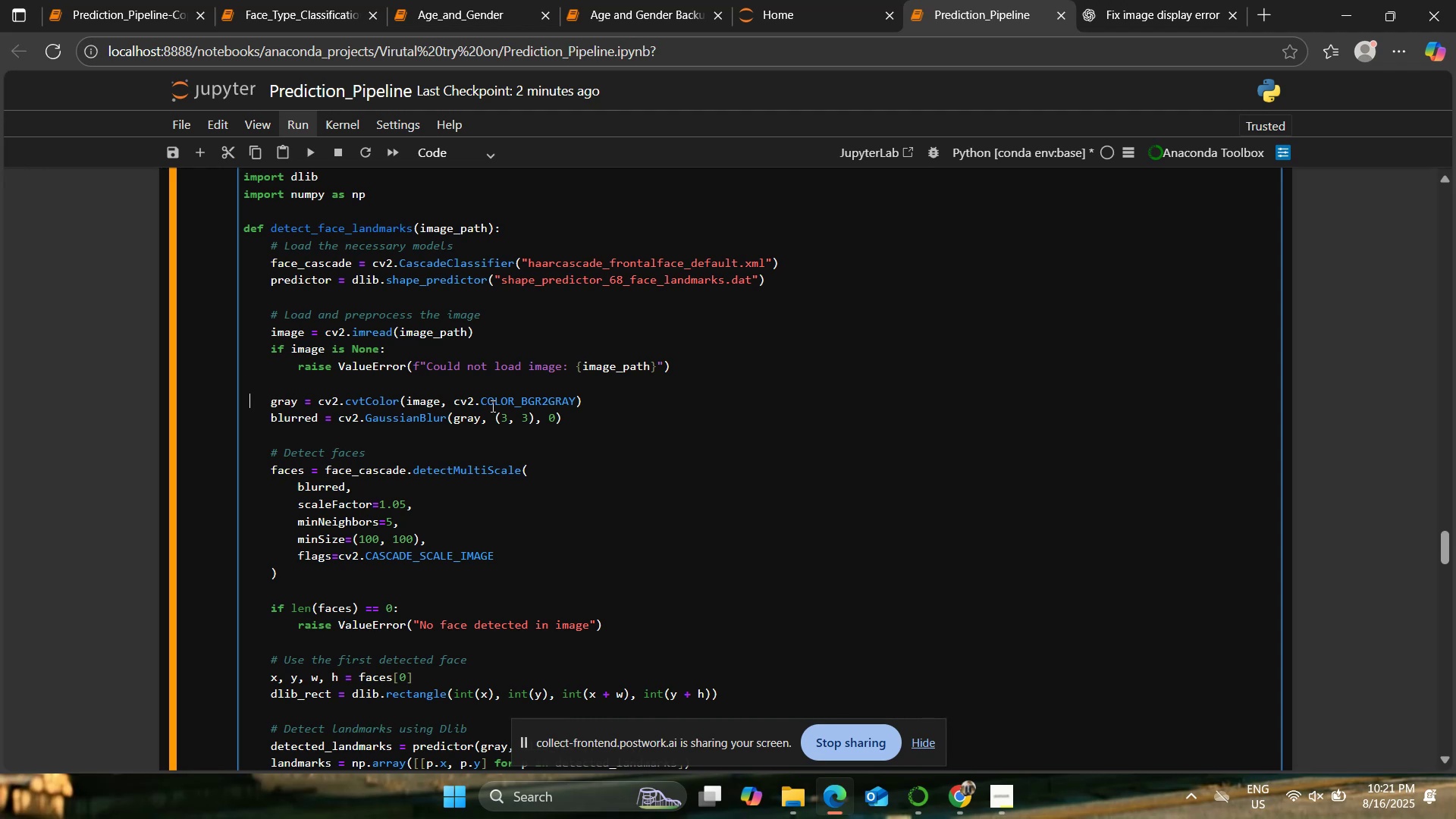 
key(ArrowRight)
 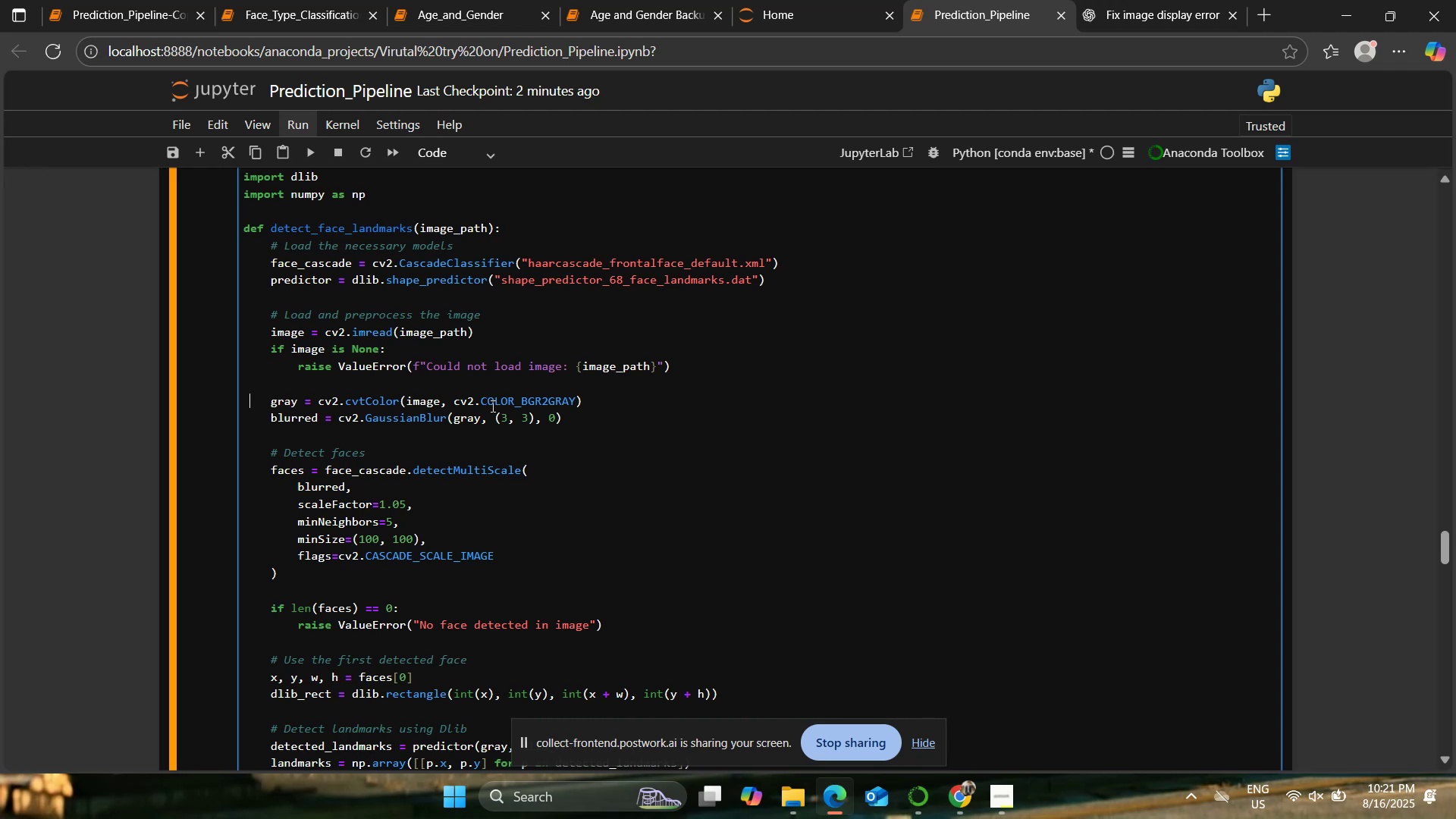 
key(ArrowUp)
 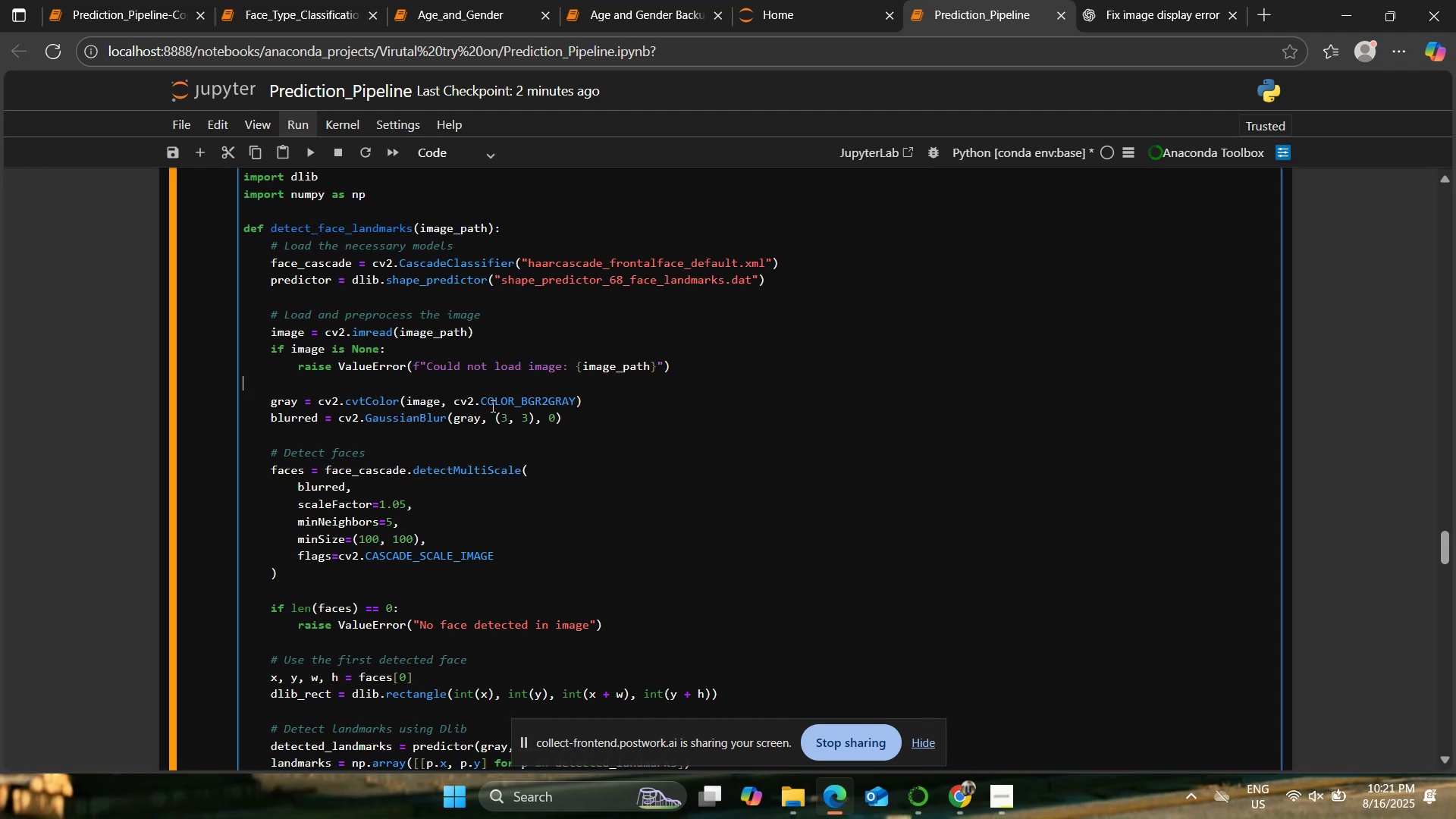 
key(Space)
 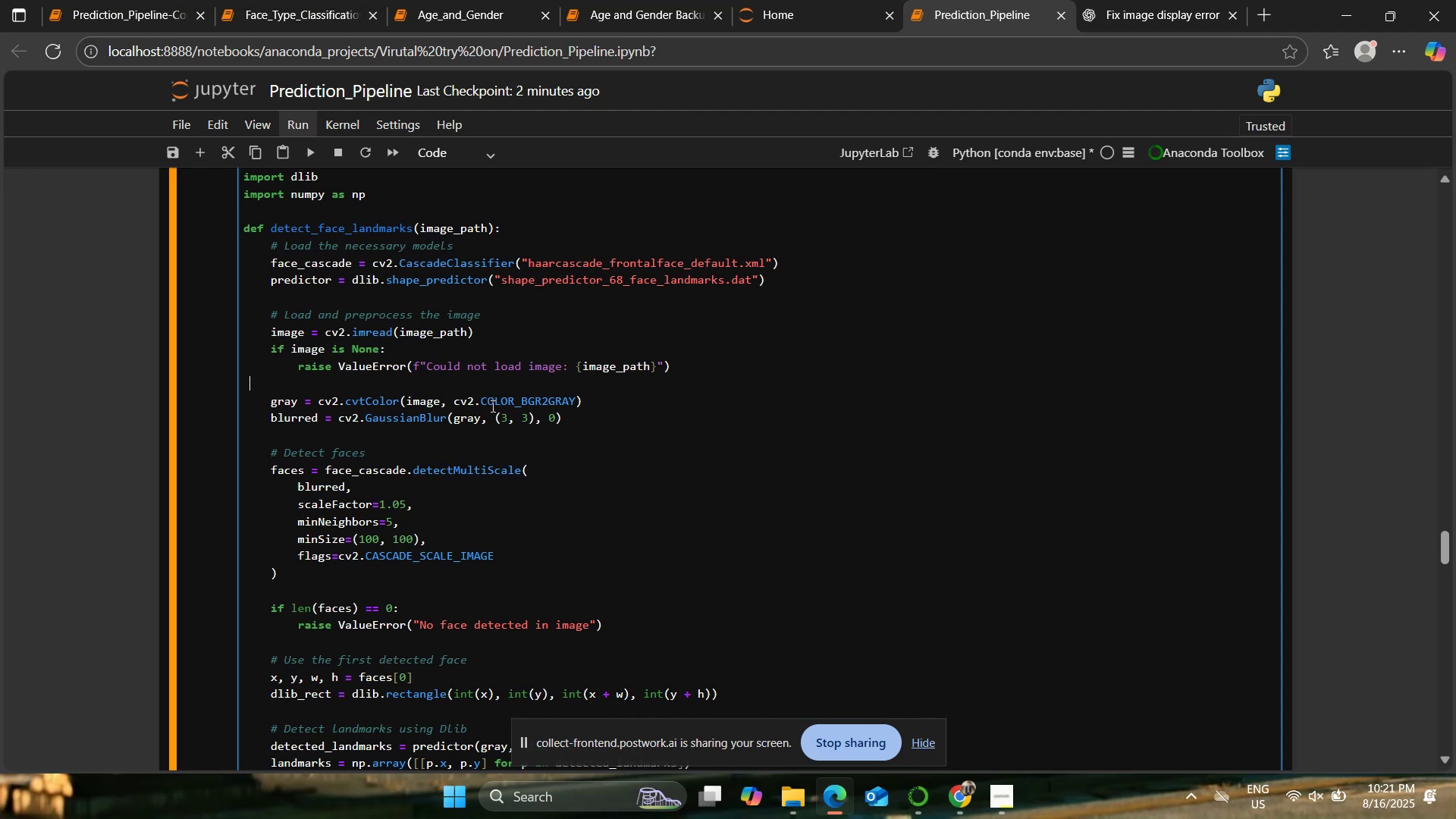 
key(Space)
 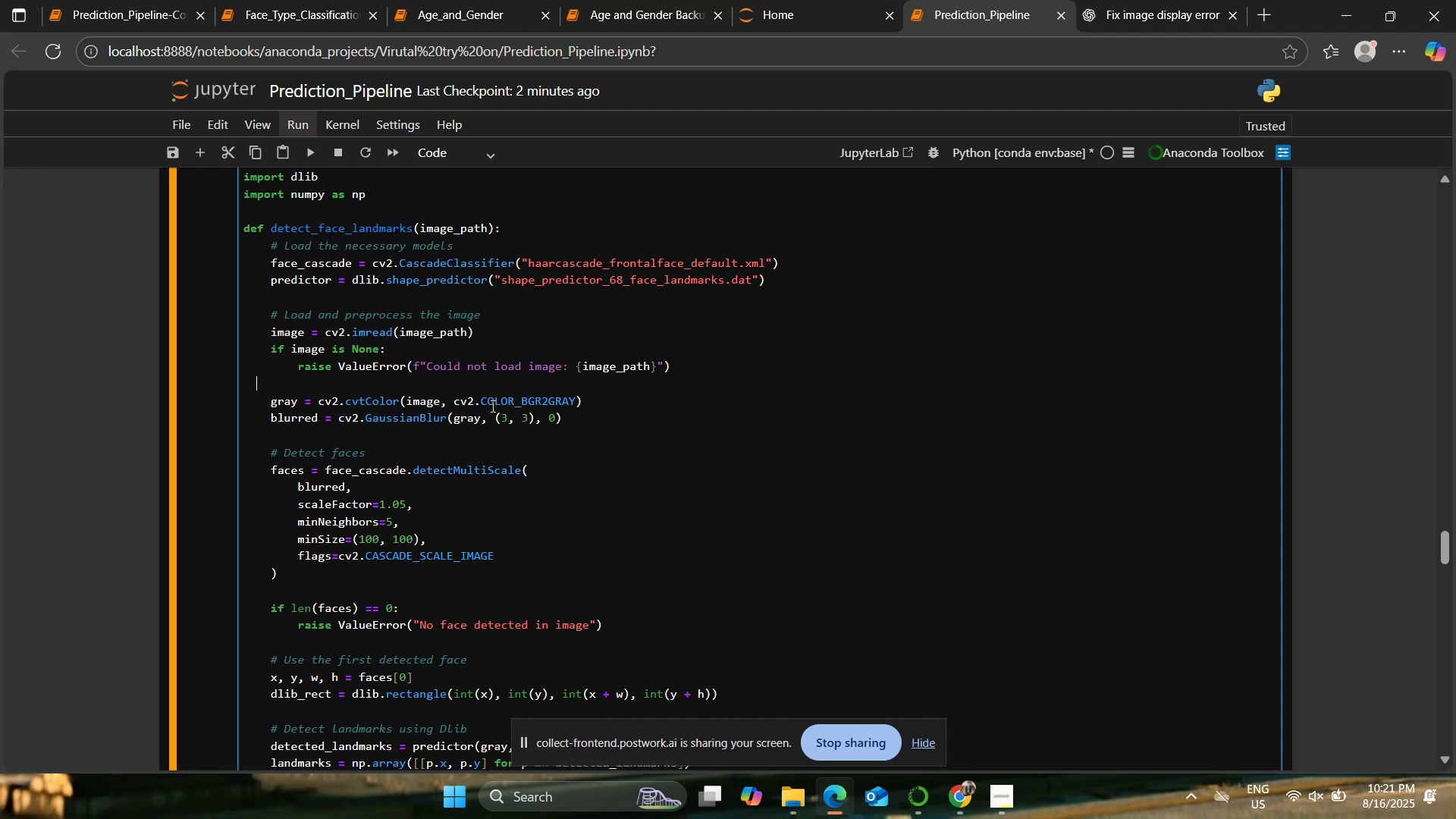 
key(Space)
 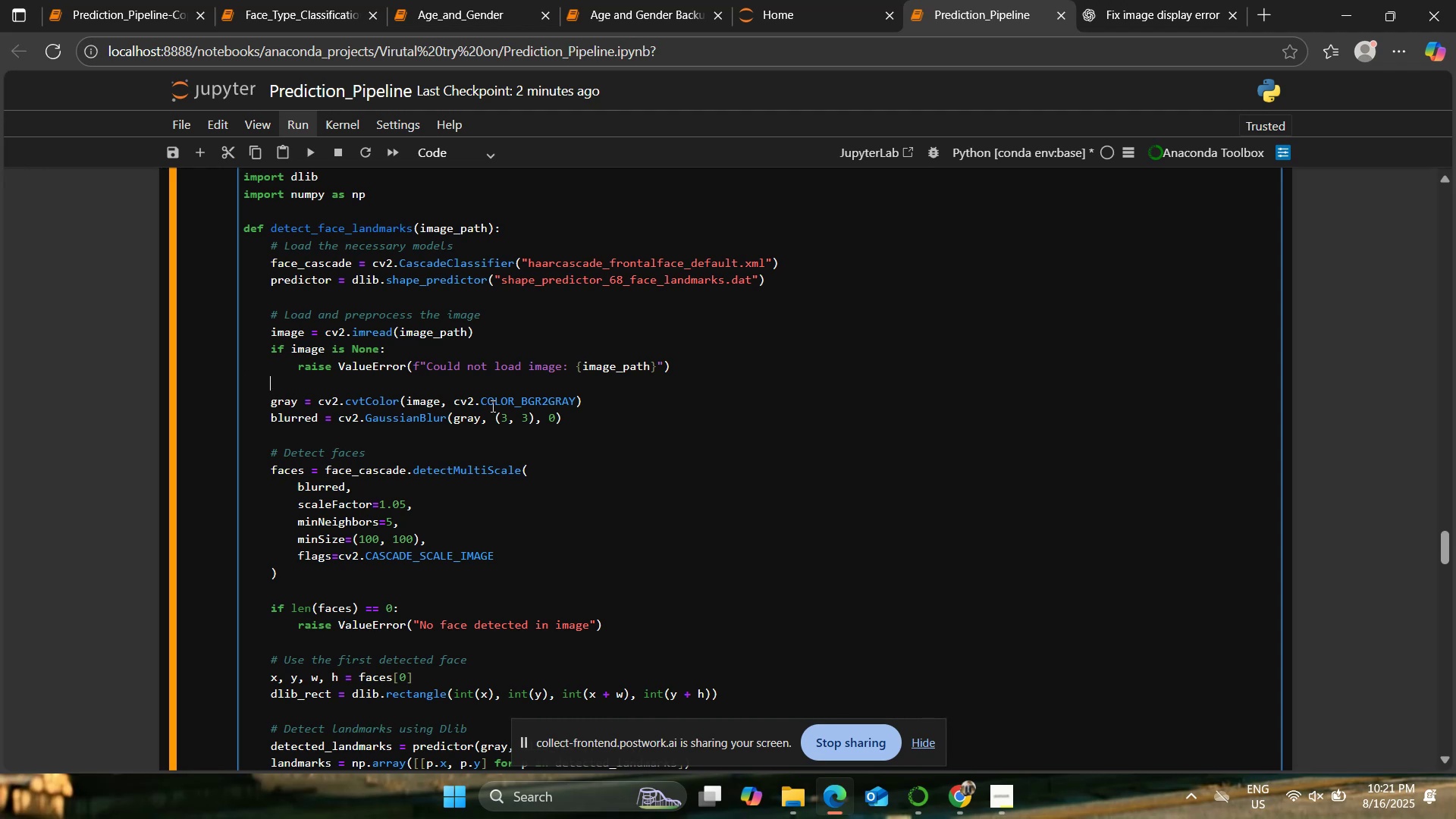 
key(Space)
 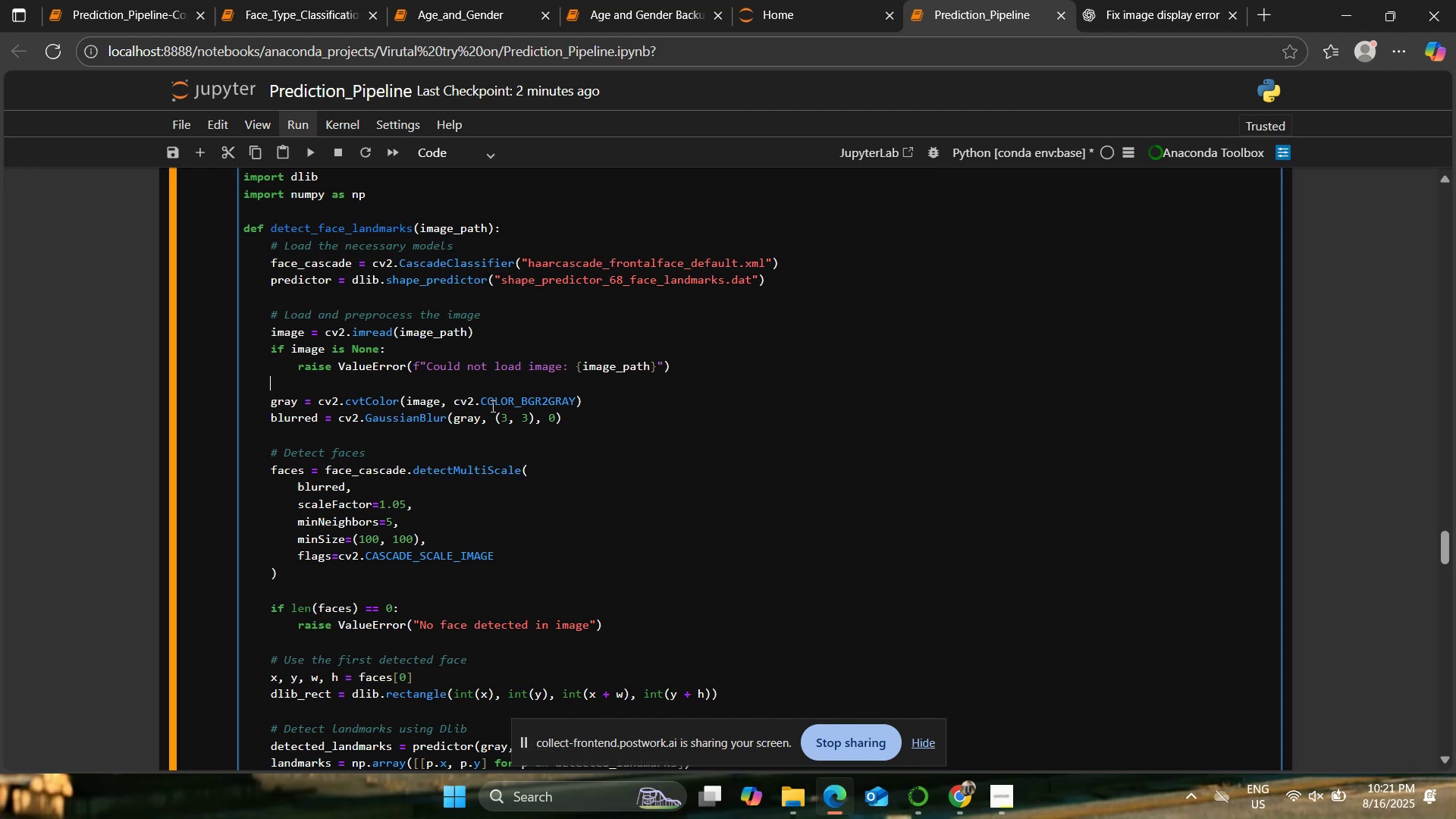 
key(Enter)
 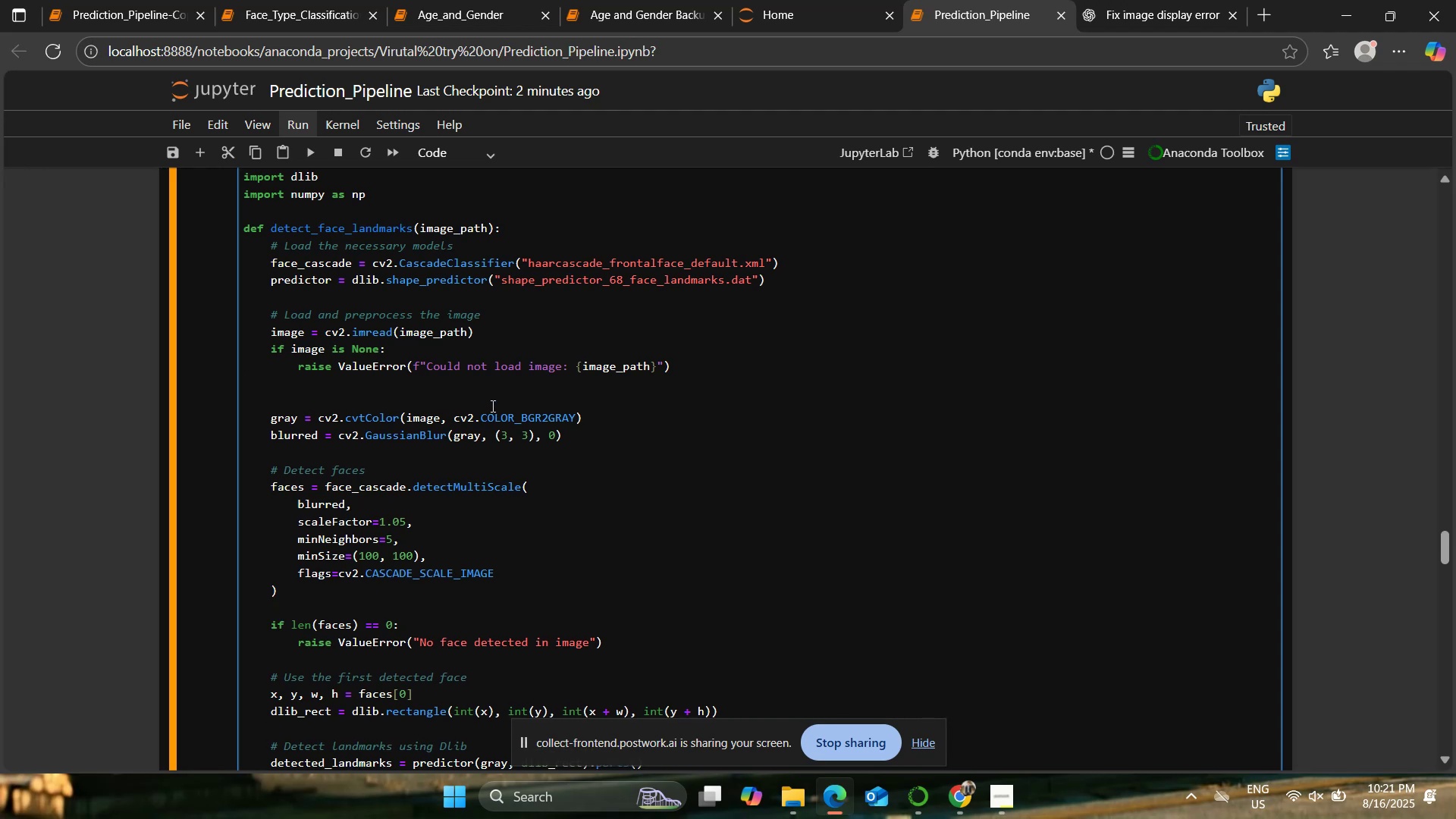 
type(resized_image=cv2/)
key(Backspace)
type(.resize(image,(224m)
key(Backspace)
type(,224)))
 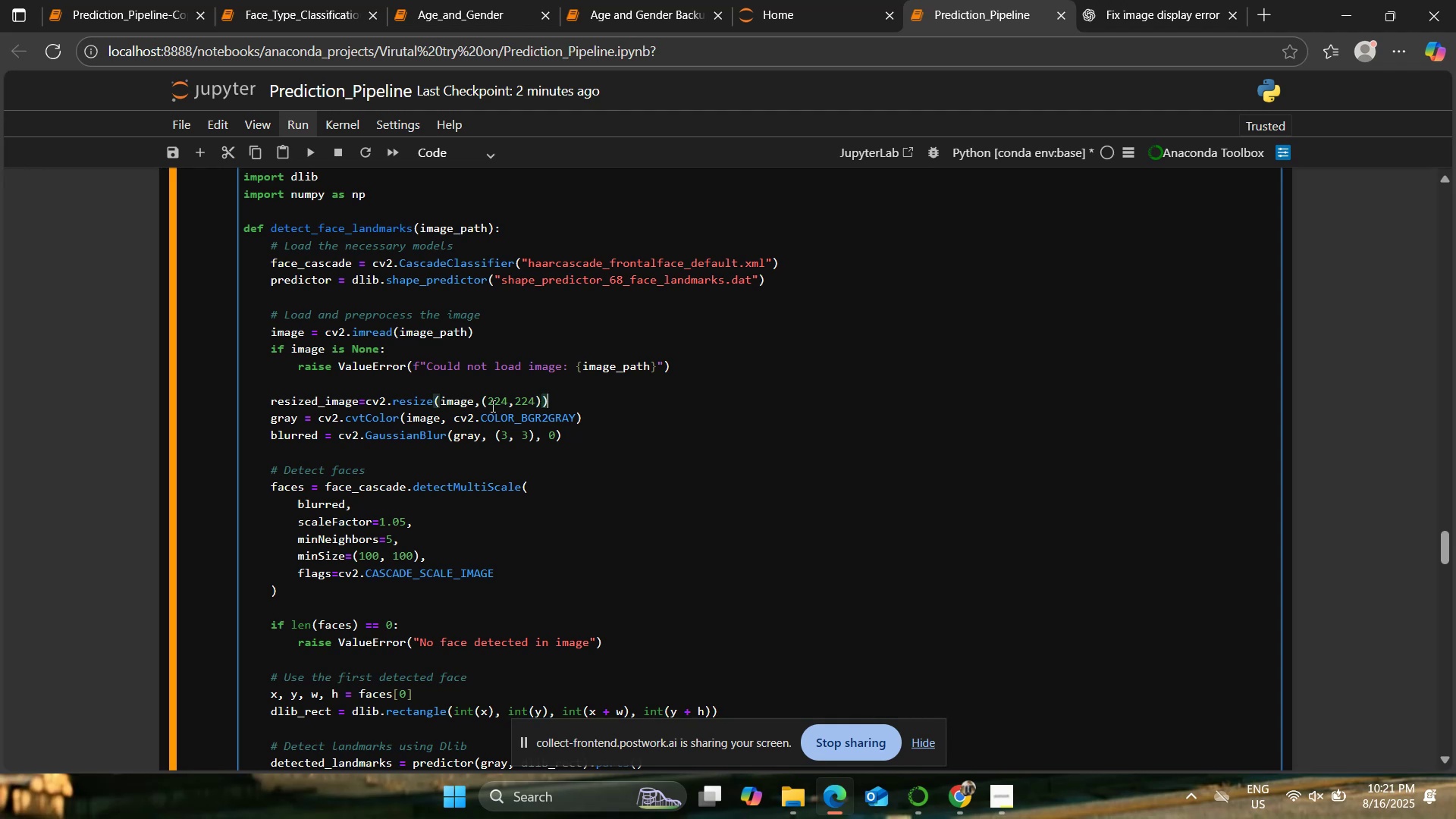 
left_click([406, 416])
 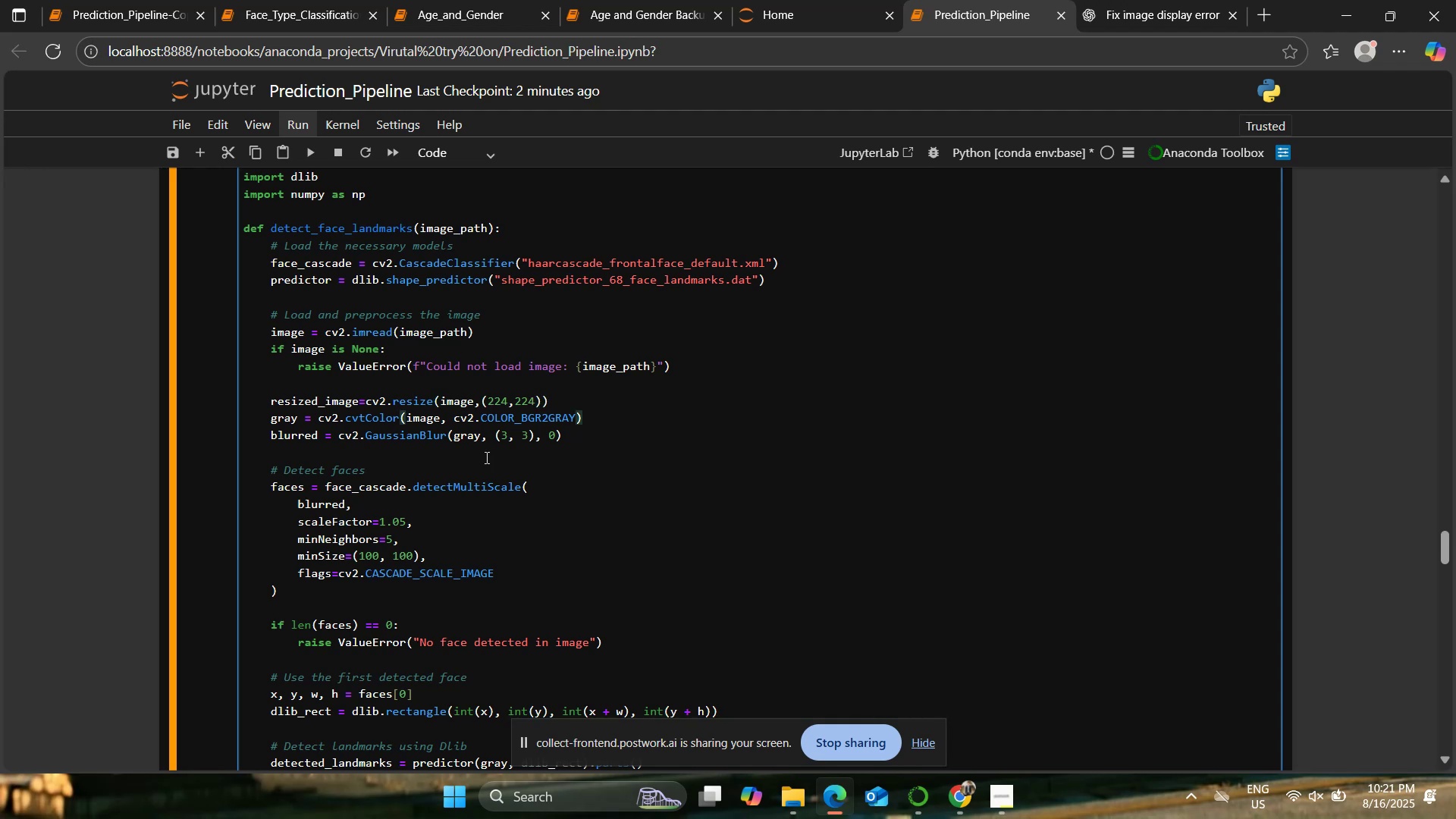 
type(resized_)
 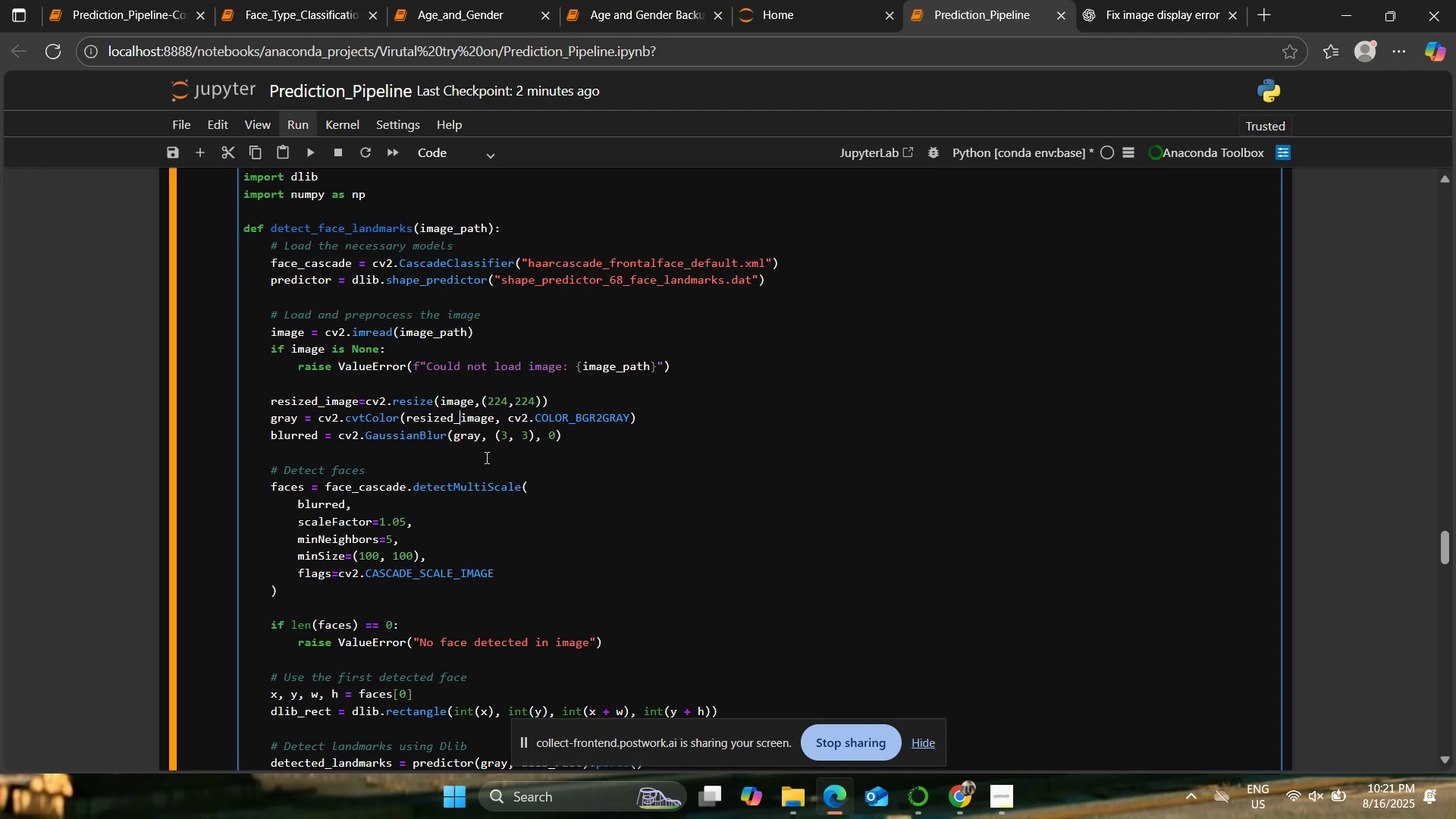 